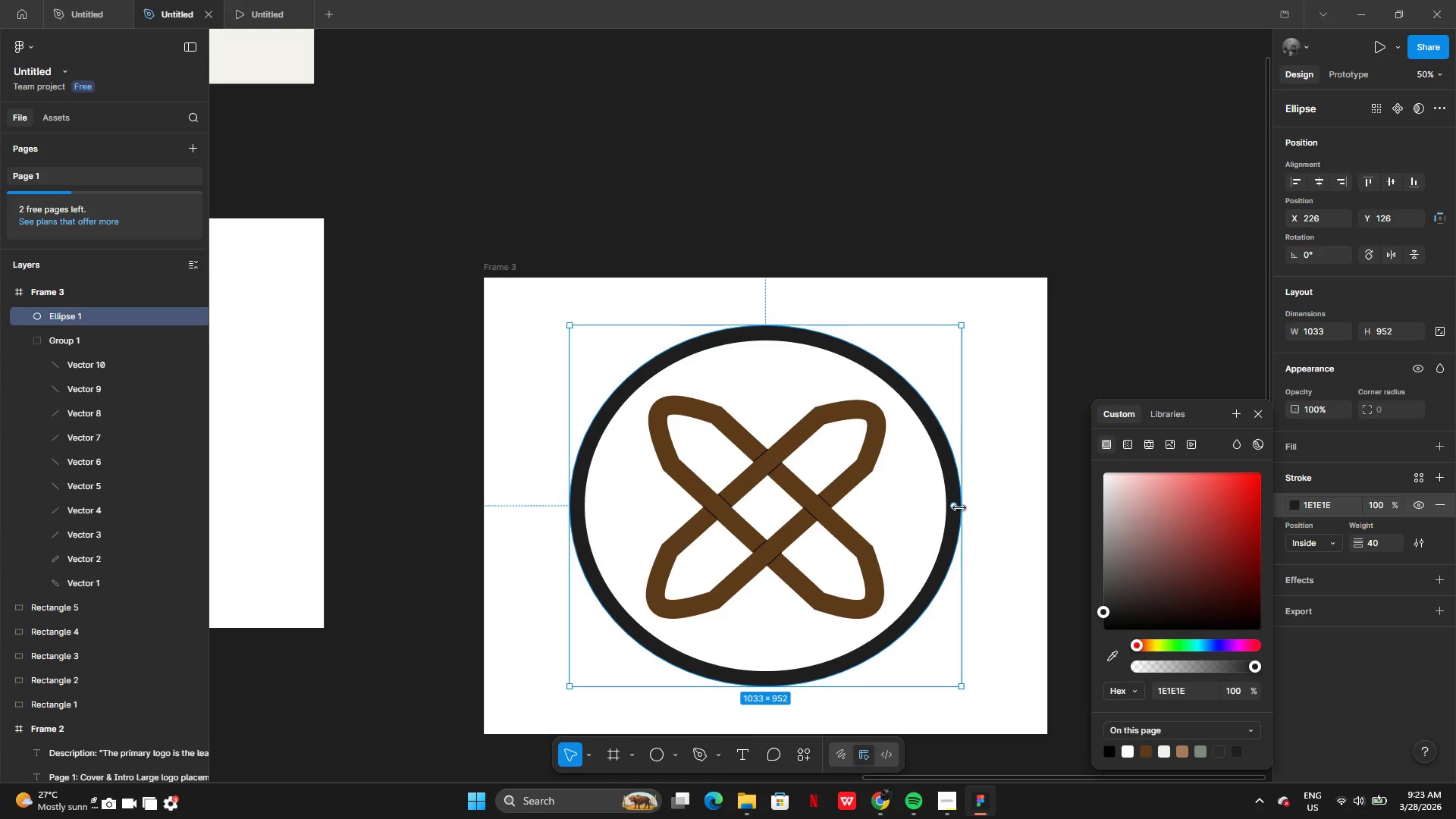 
left_click_drag(start_coordinate=[959, 508], to_coordinate=[954, 508])
 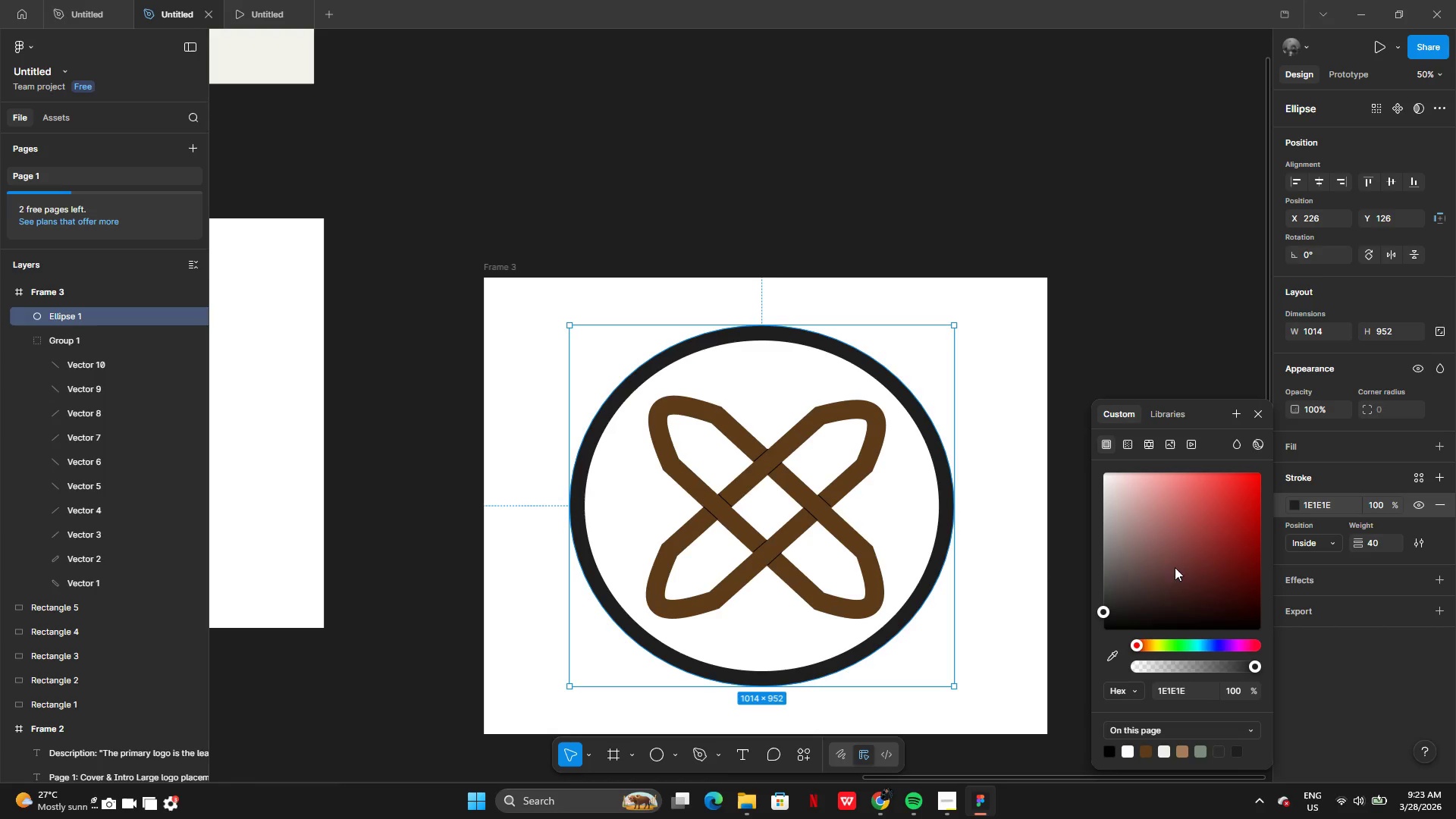 
wait(5.77)
 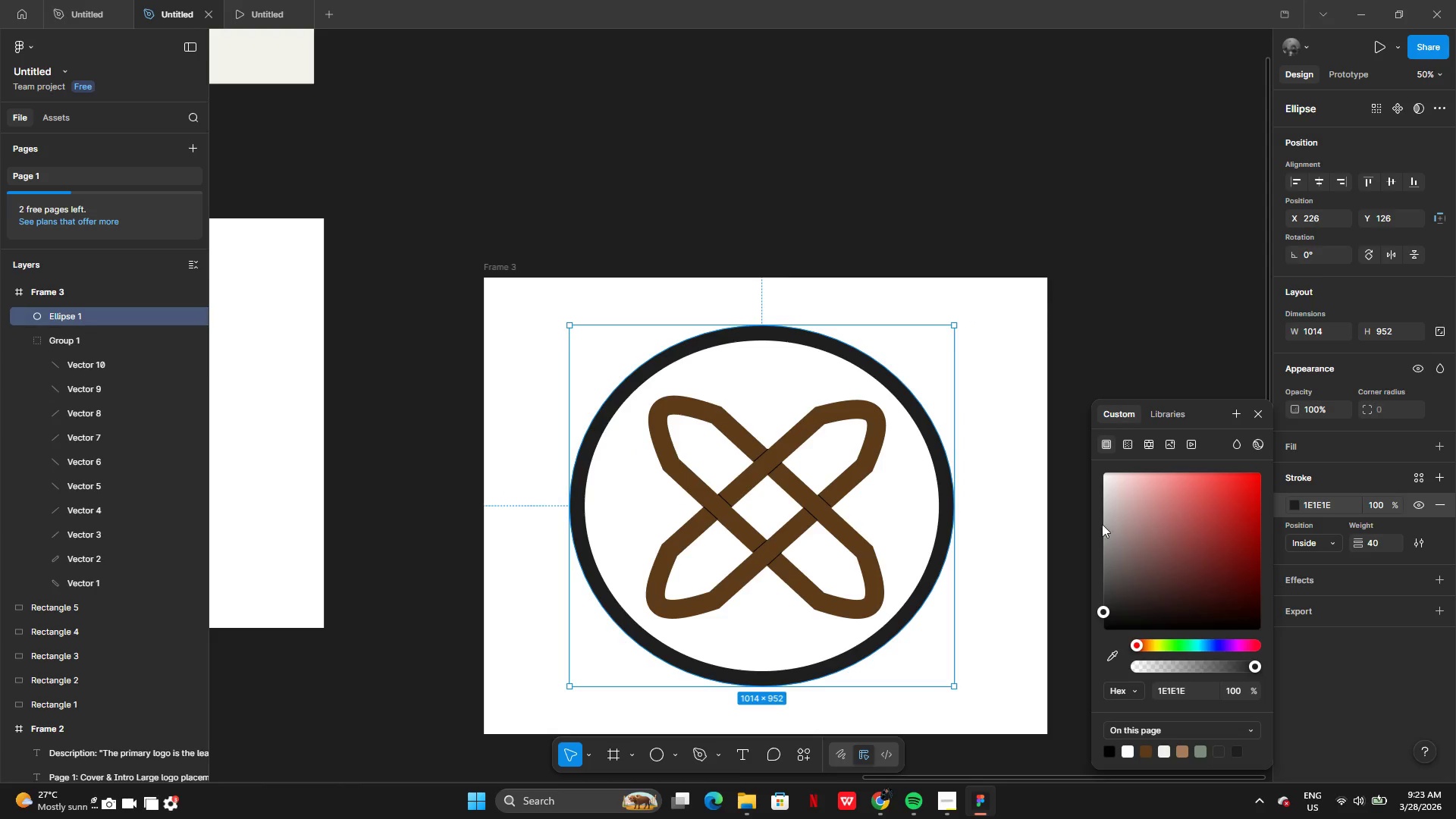 
left_click([1376, 554])
 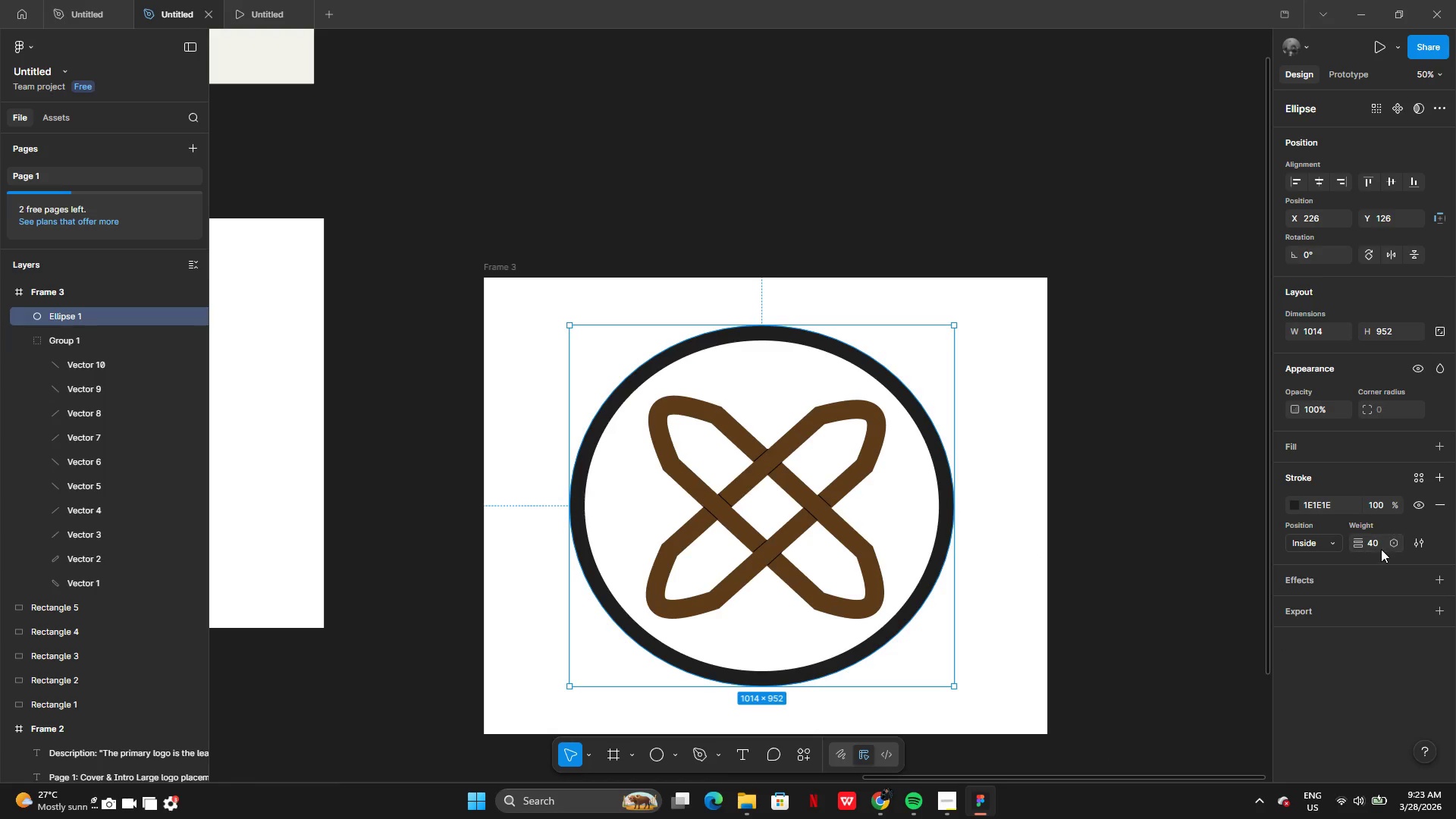 
left_click([1381, 549])
 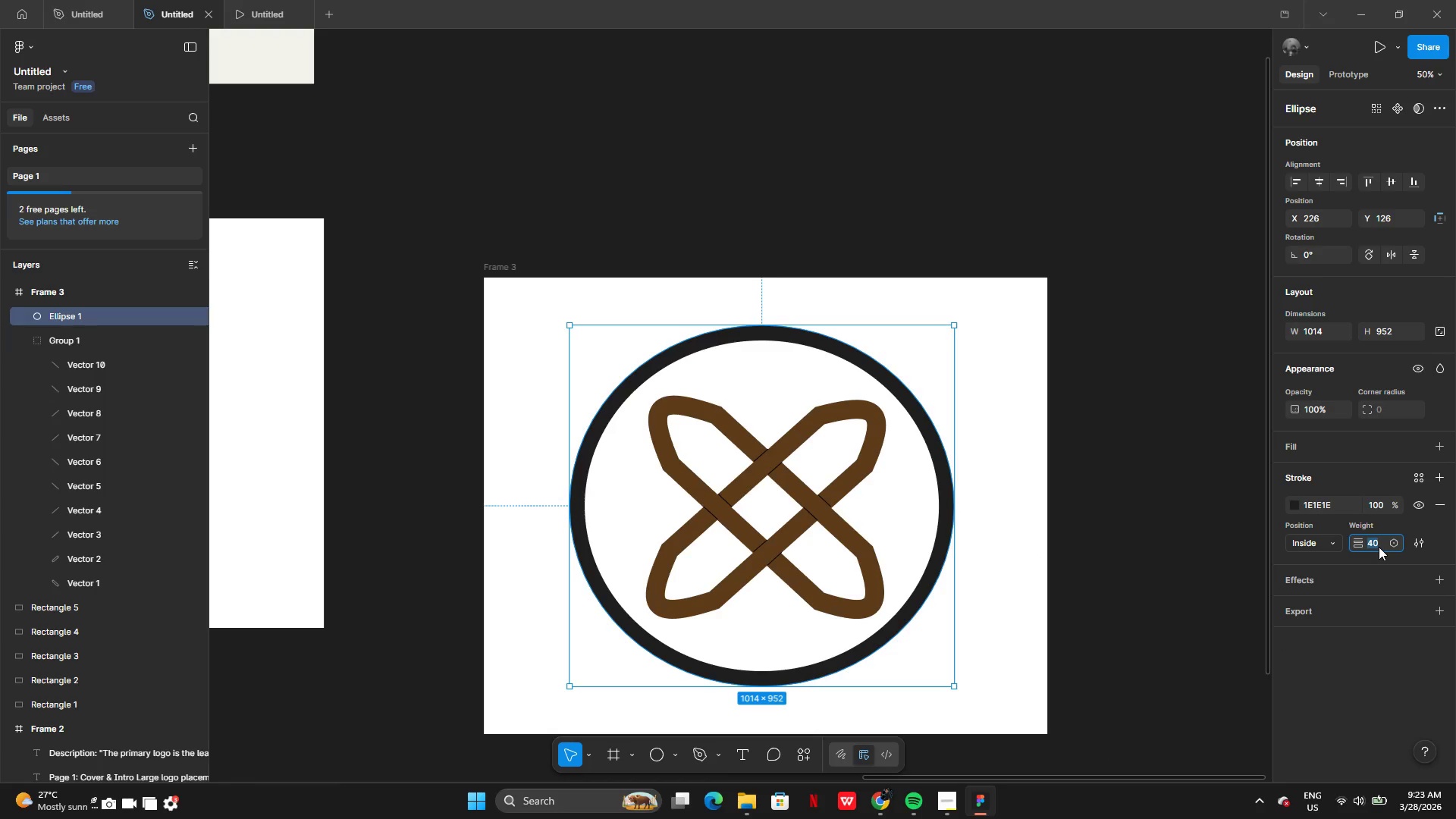 
type(50)
 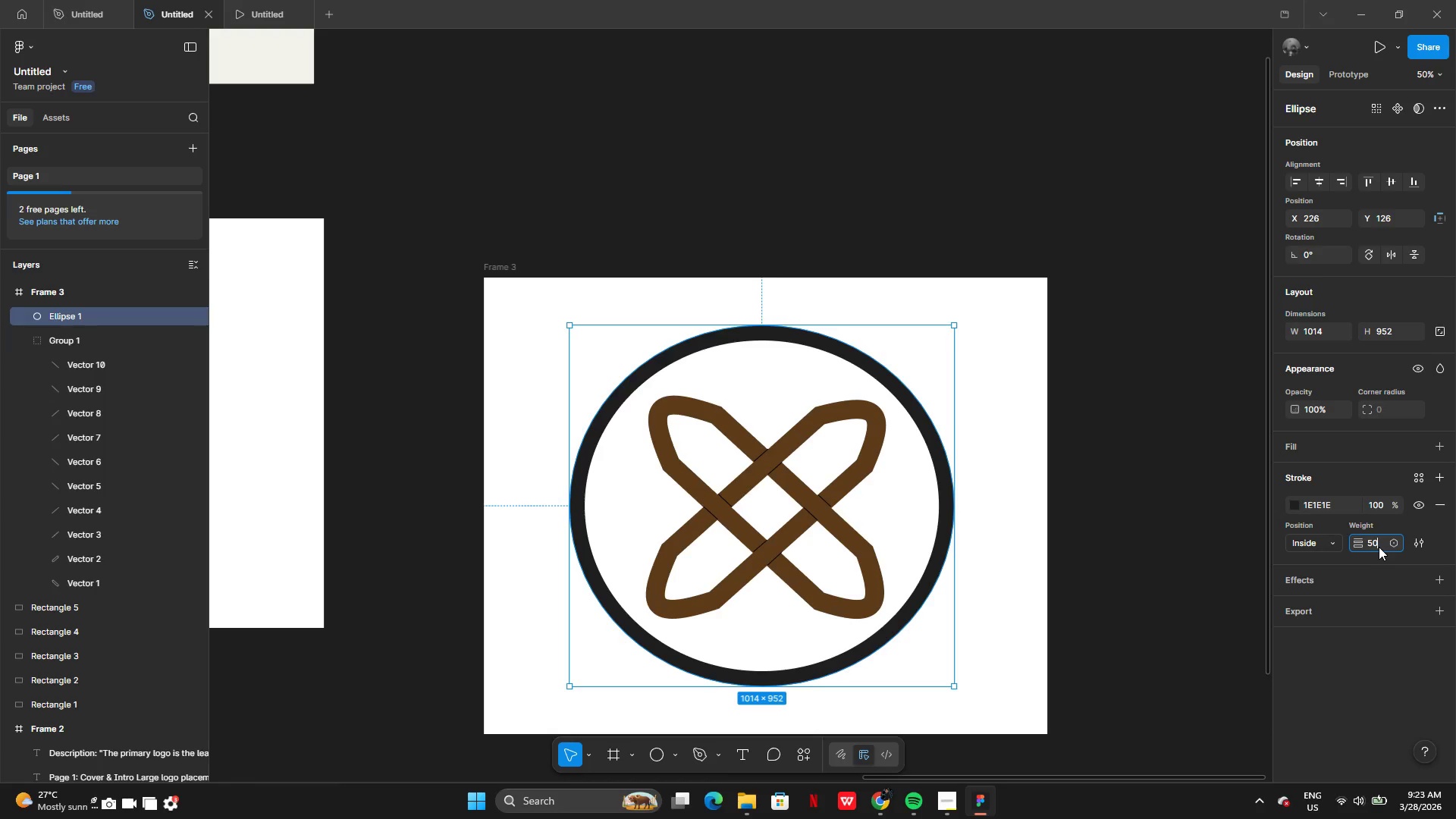 
key(Enter)
 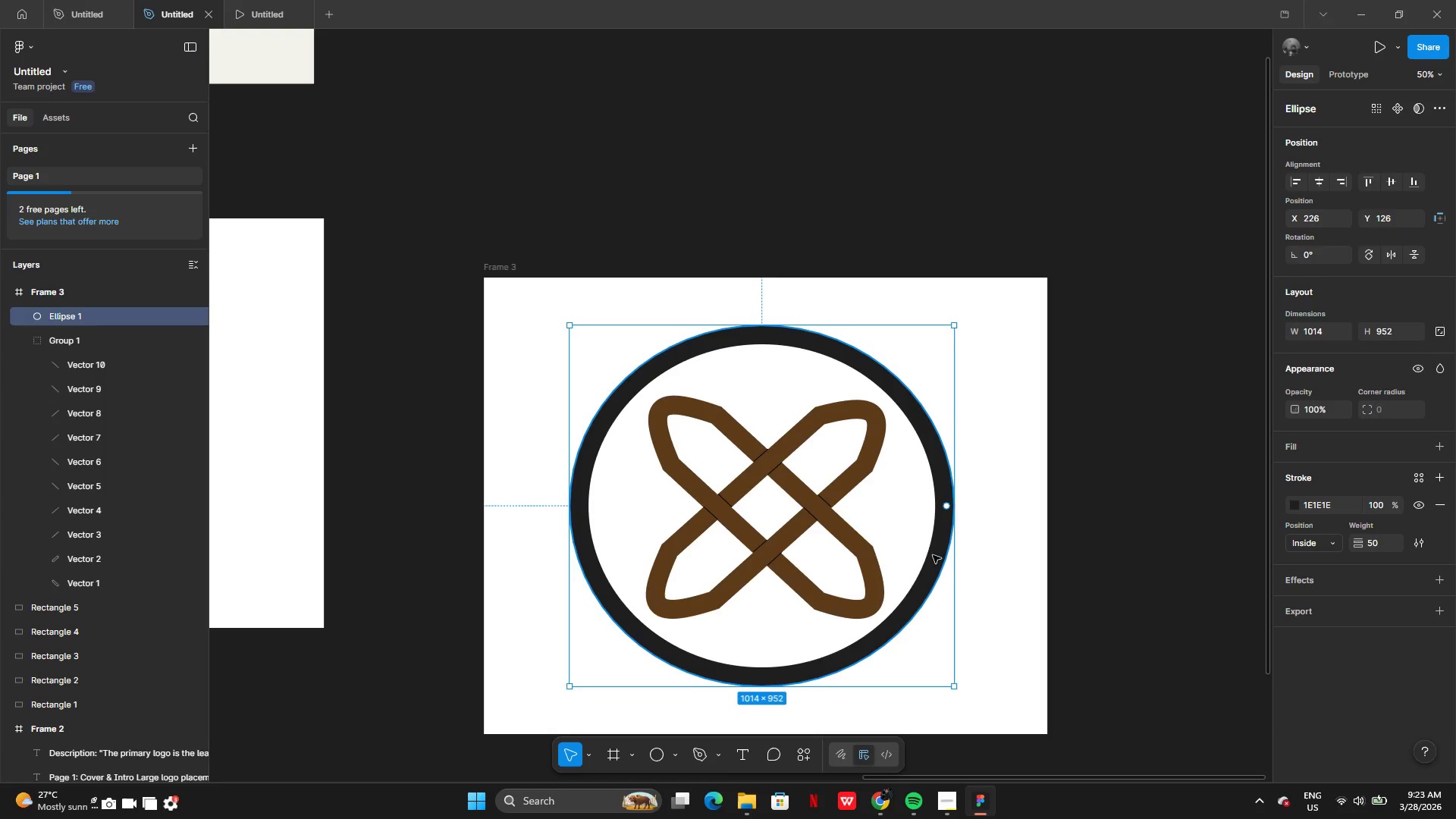 
left_click_drag(start_coordinate=[912, 515], to_coordinate=[915, 518])
 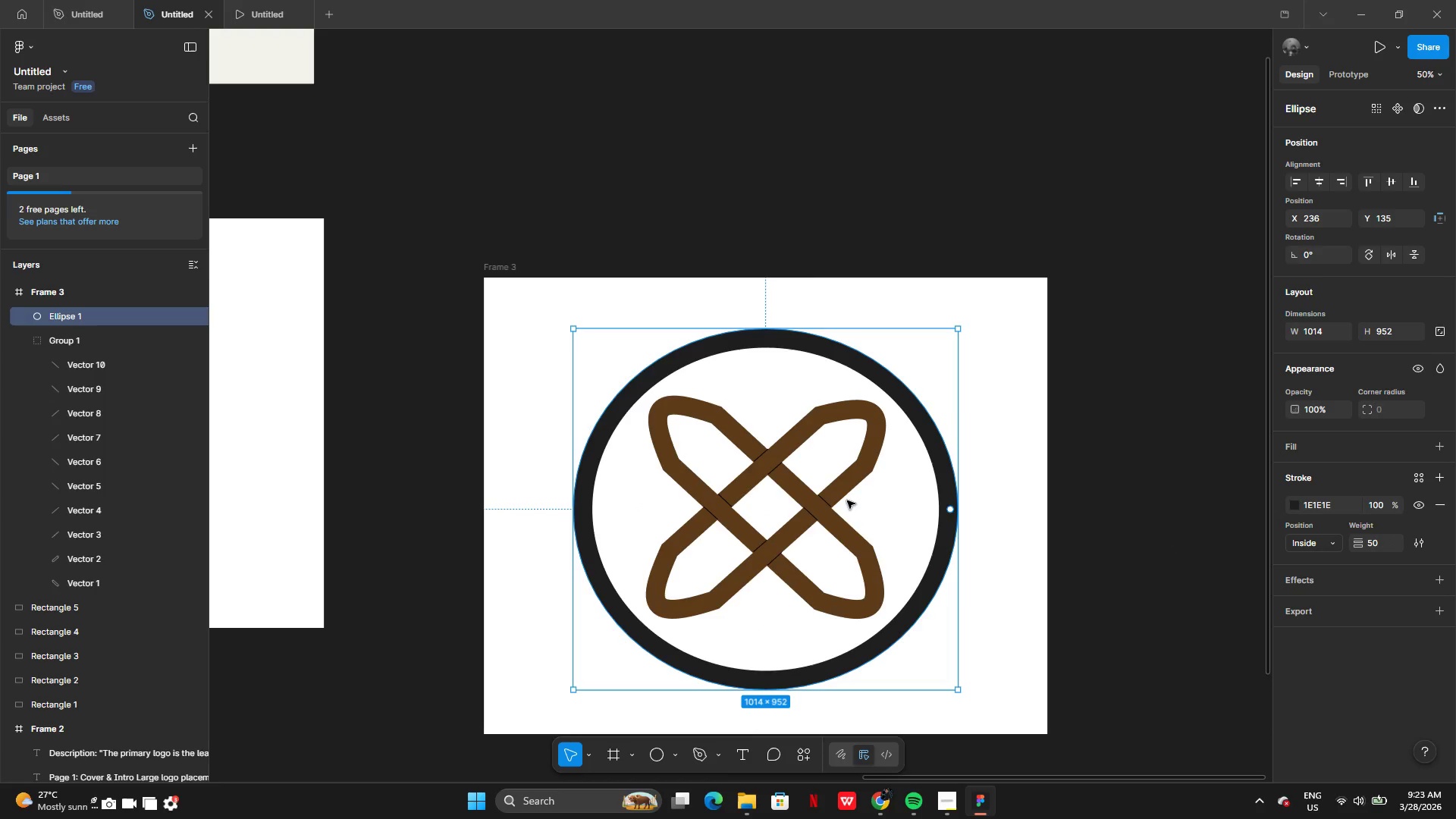 
left_click([847, 500])
 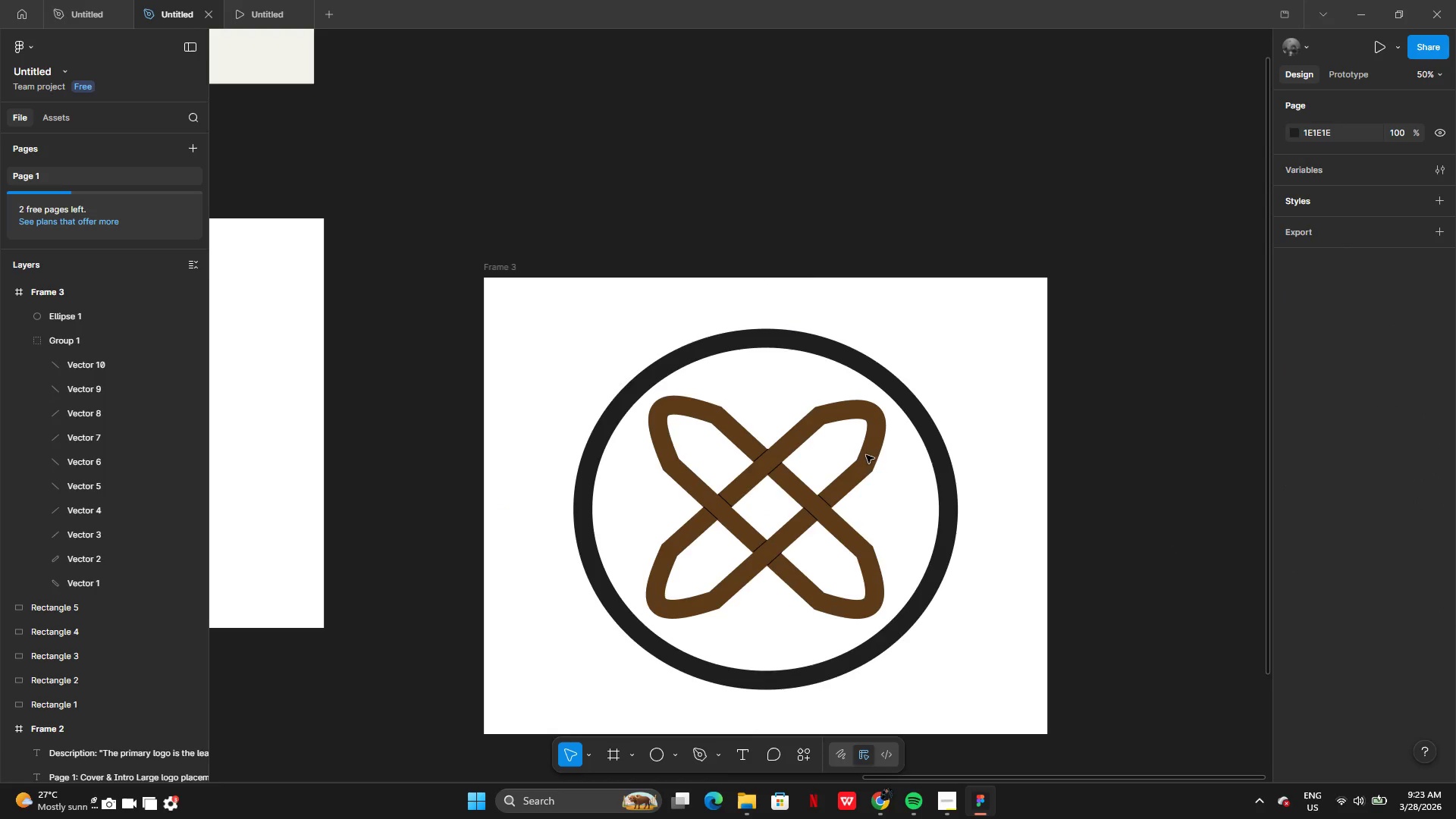 
left_click([862, 494])
 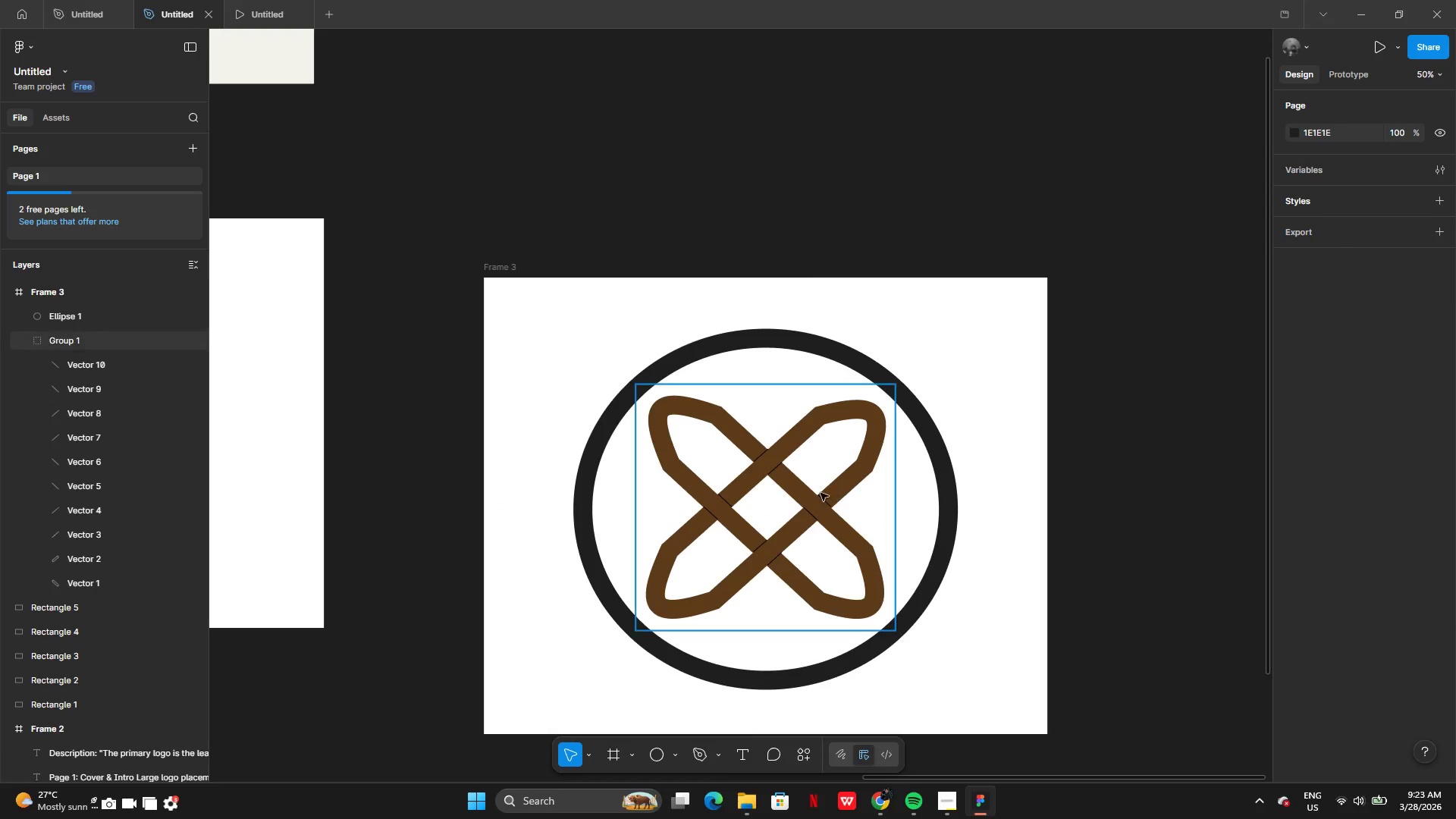 
left_click([800, 493])
 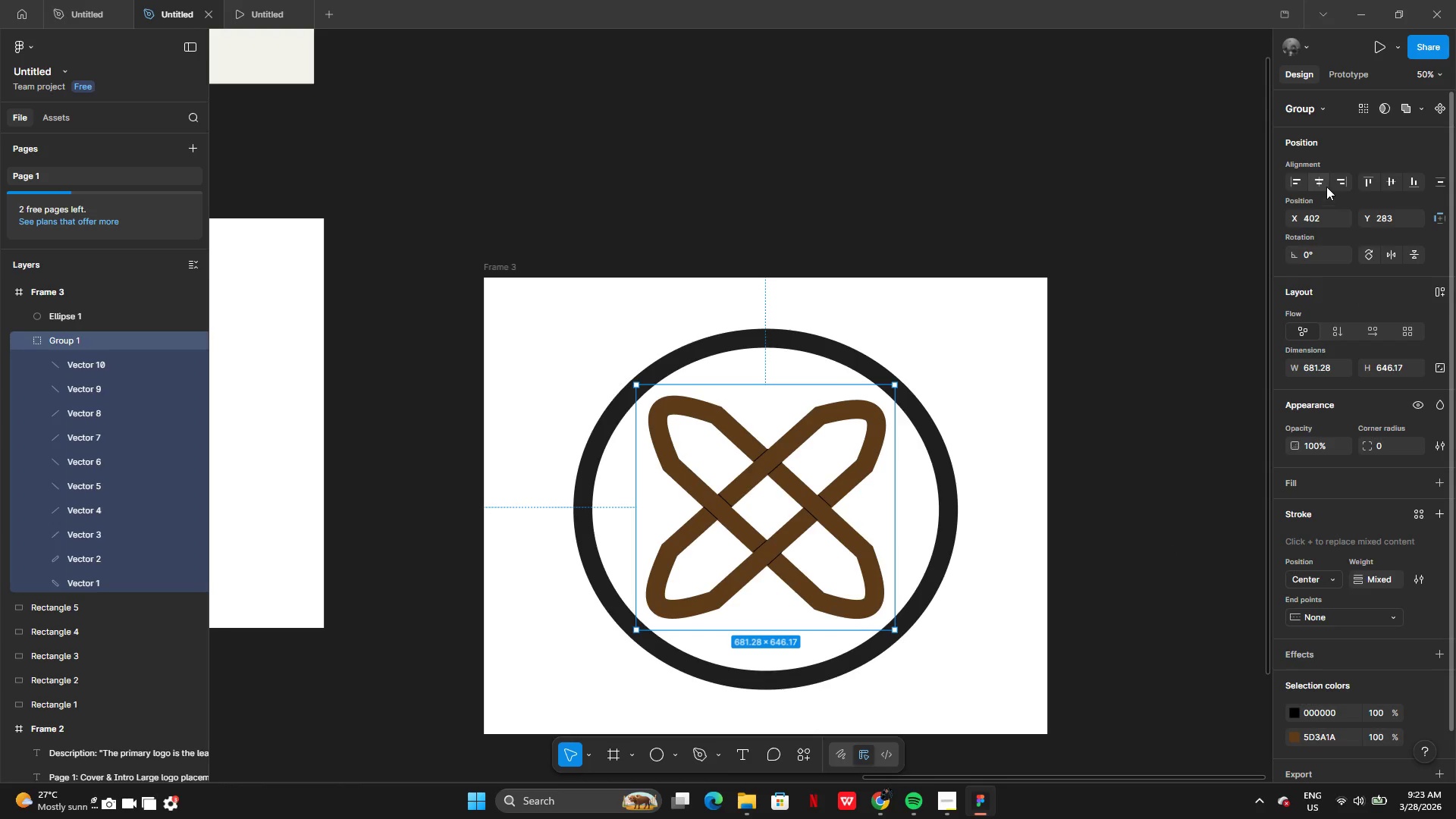 
left_click([1324, 187])
 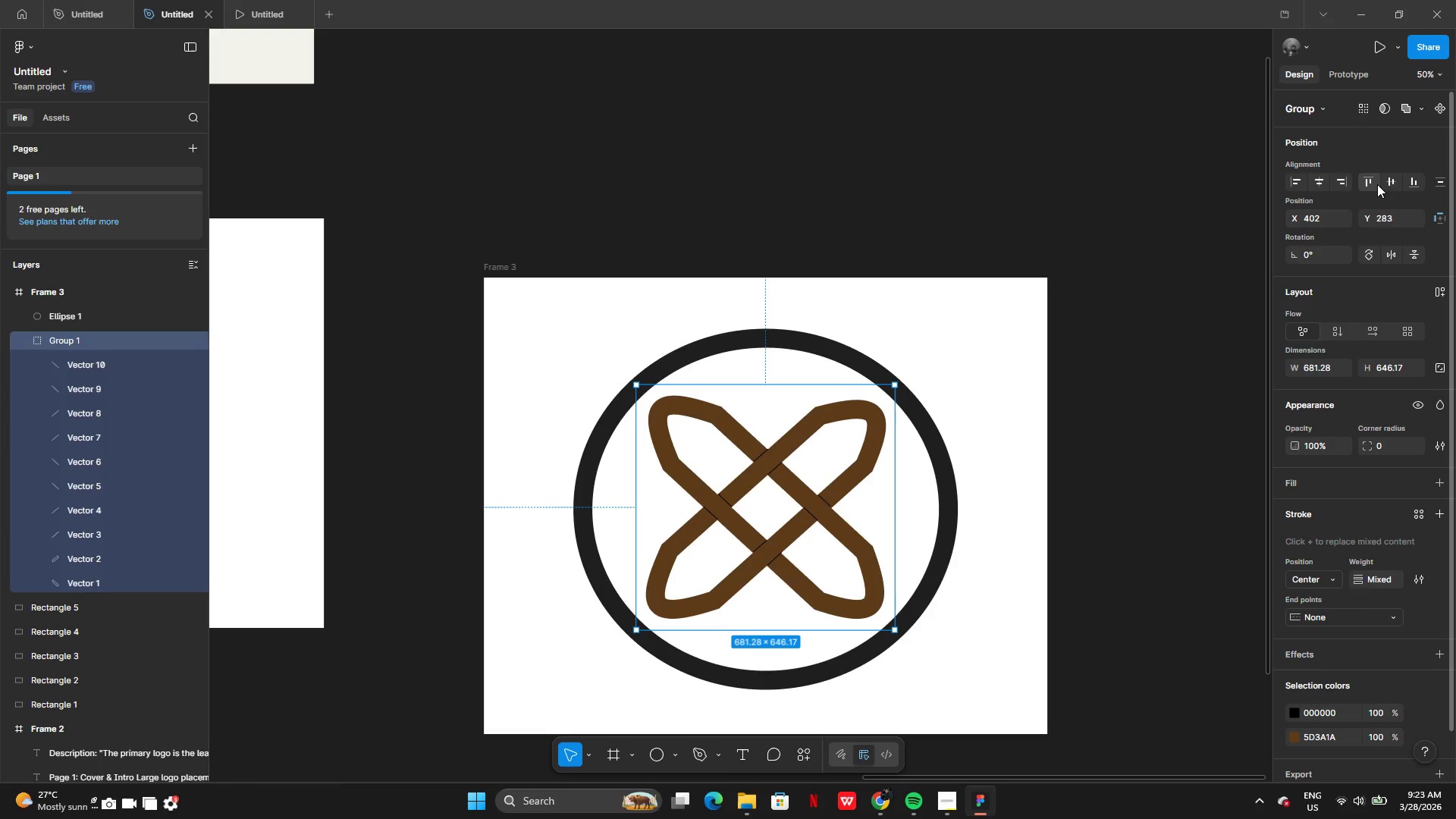 
left_click([1392, 185])
 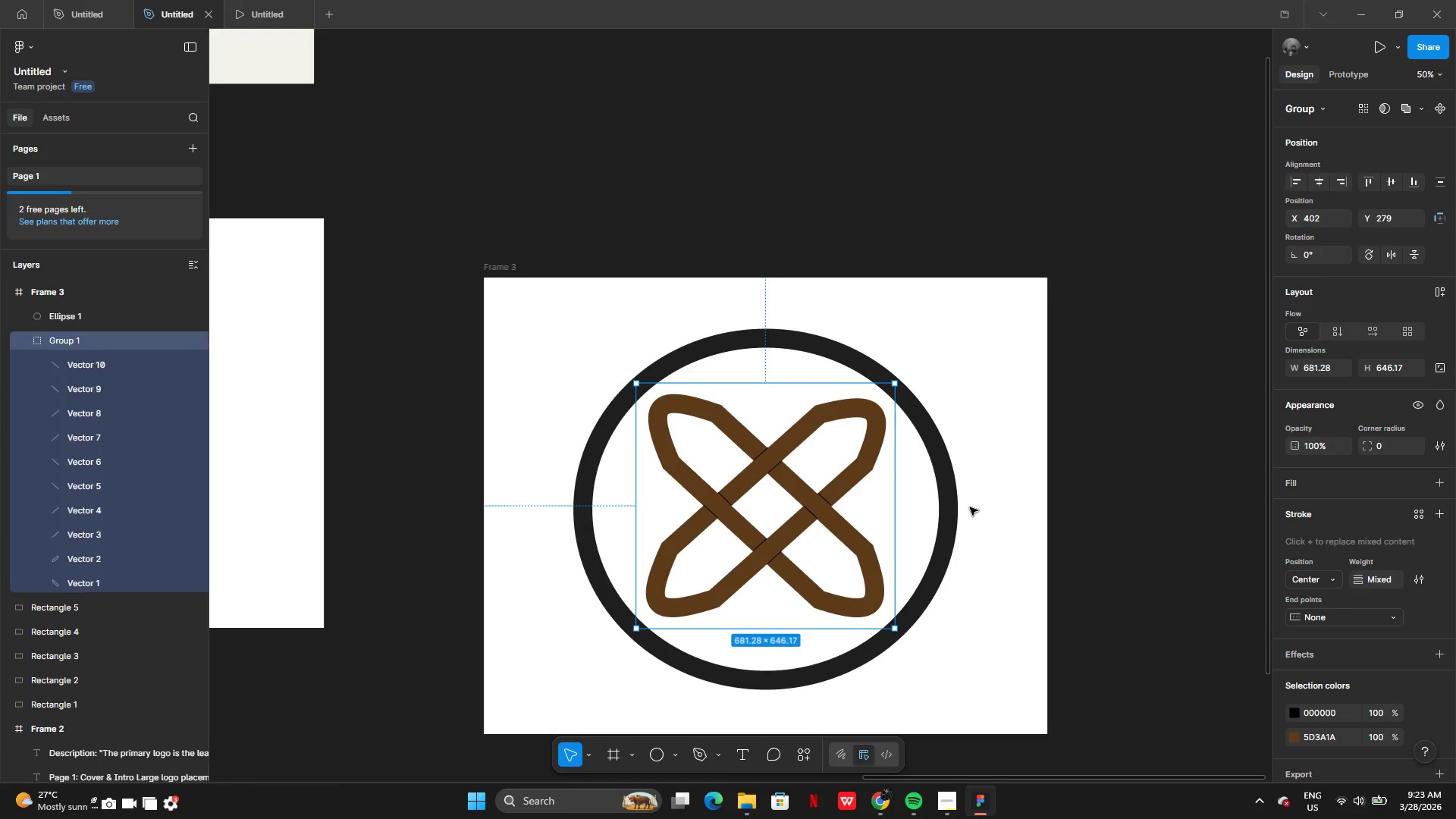 
left_click([950, 512])
 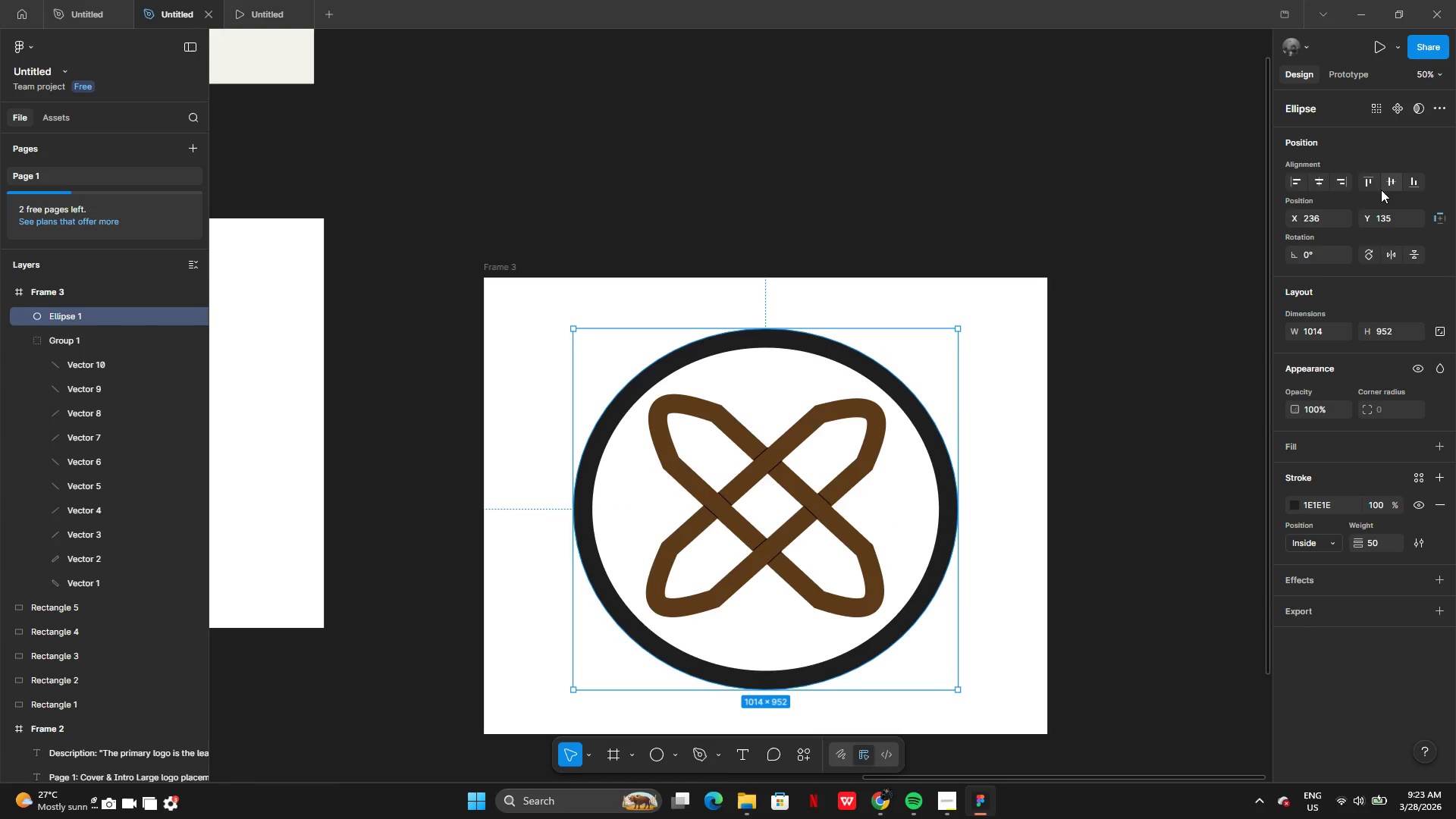 
left_click([1392, 187])
 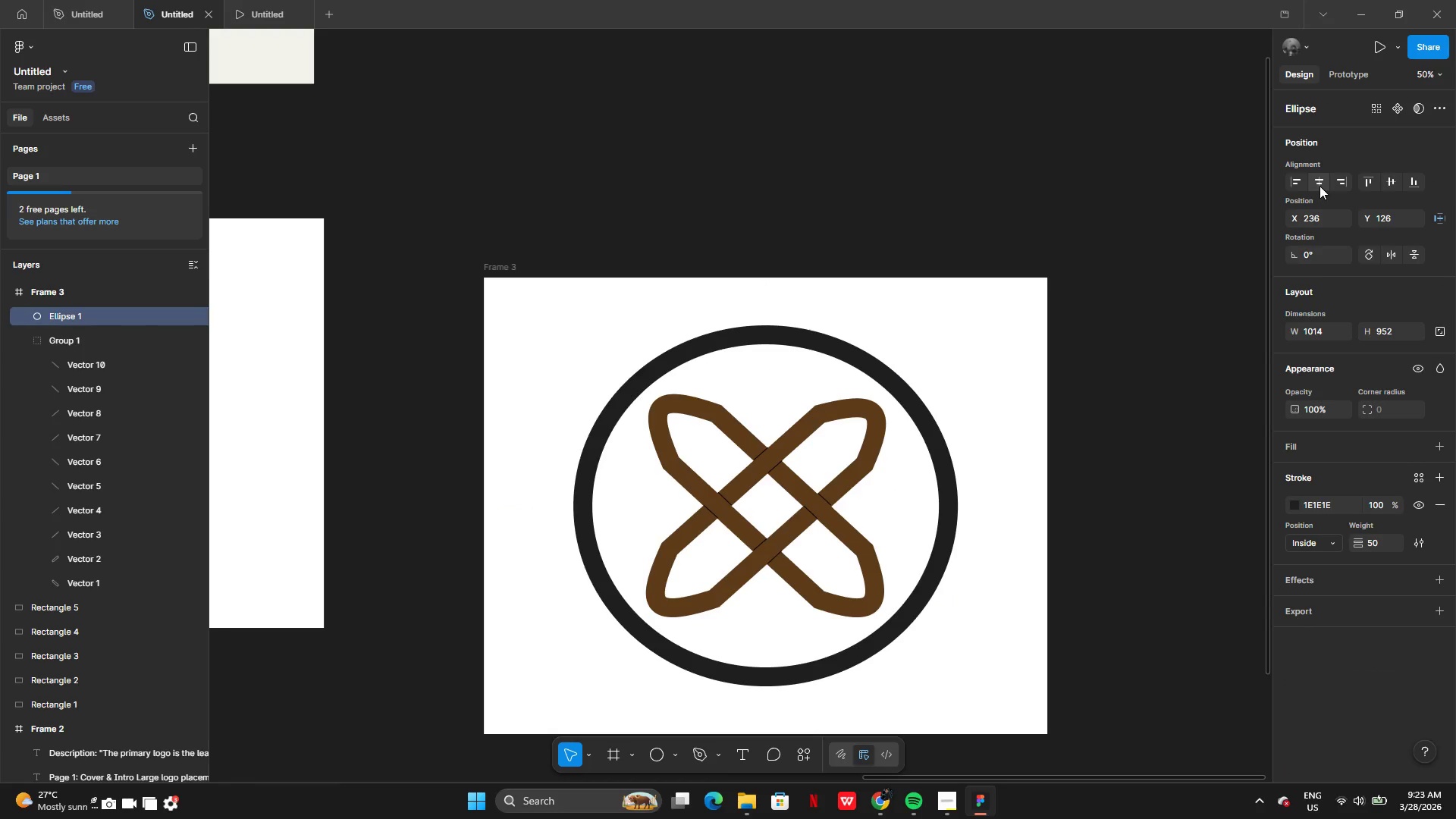 
left_click([1320, 186])
 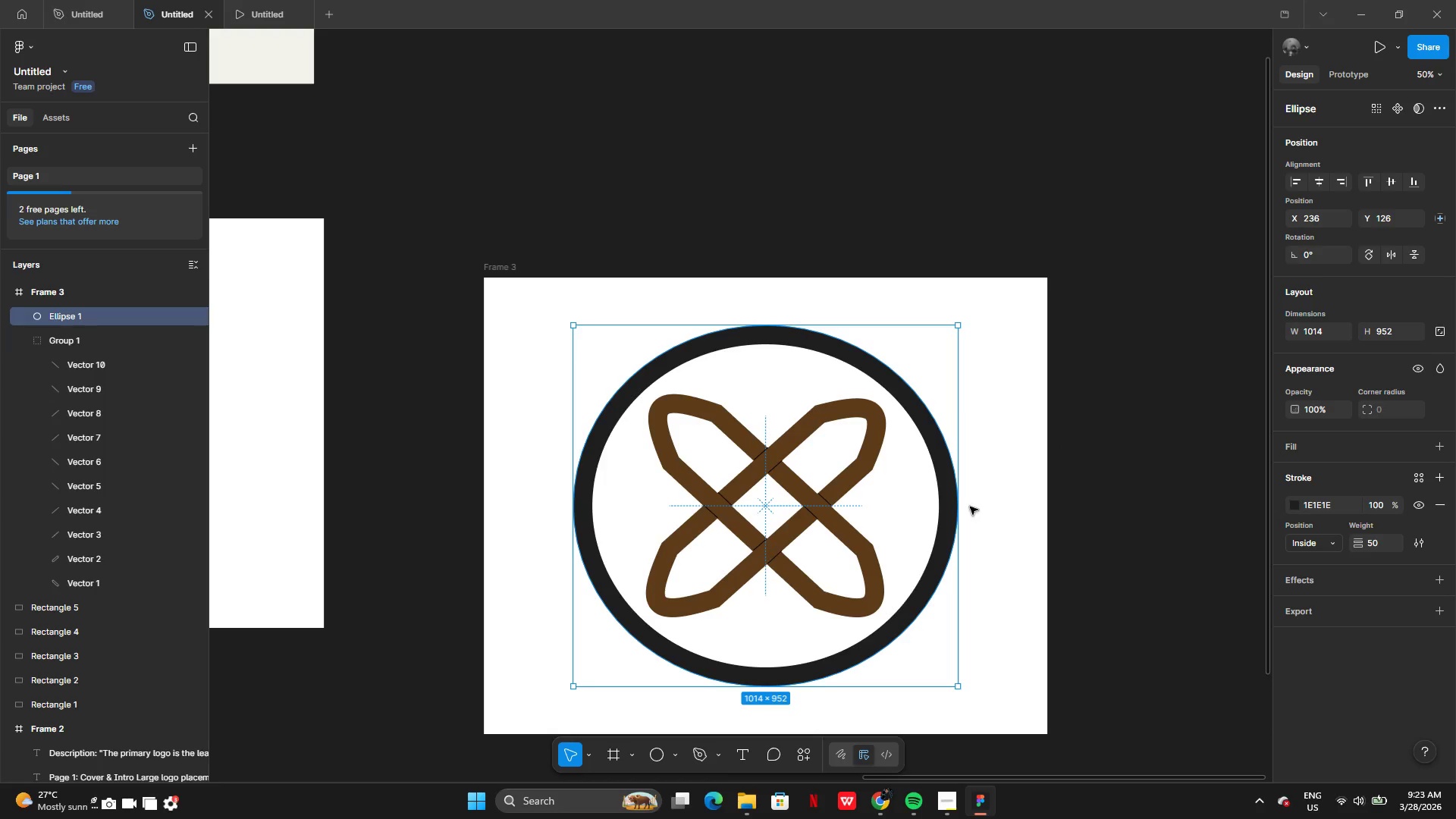 
wait(6.19)
 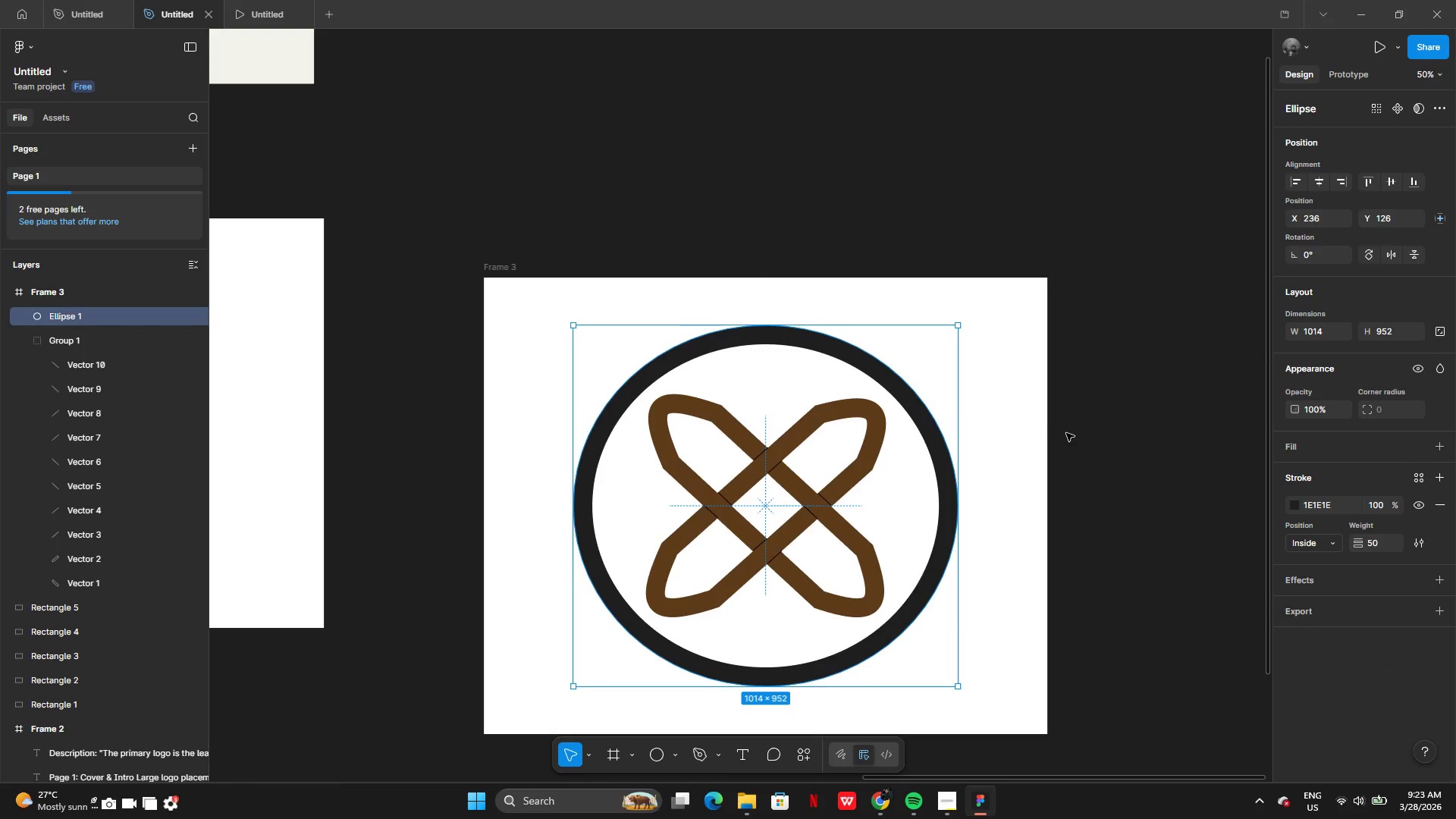 
hold_key(key=AltLeft, duration=0.33)
left_click_drag(start_coordinate=[938, 475], to_coordinate=[924, 482])
 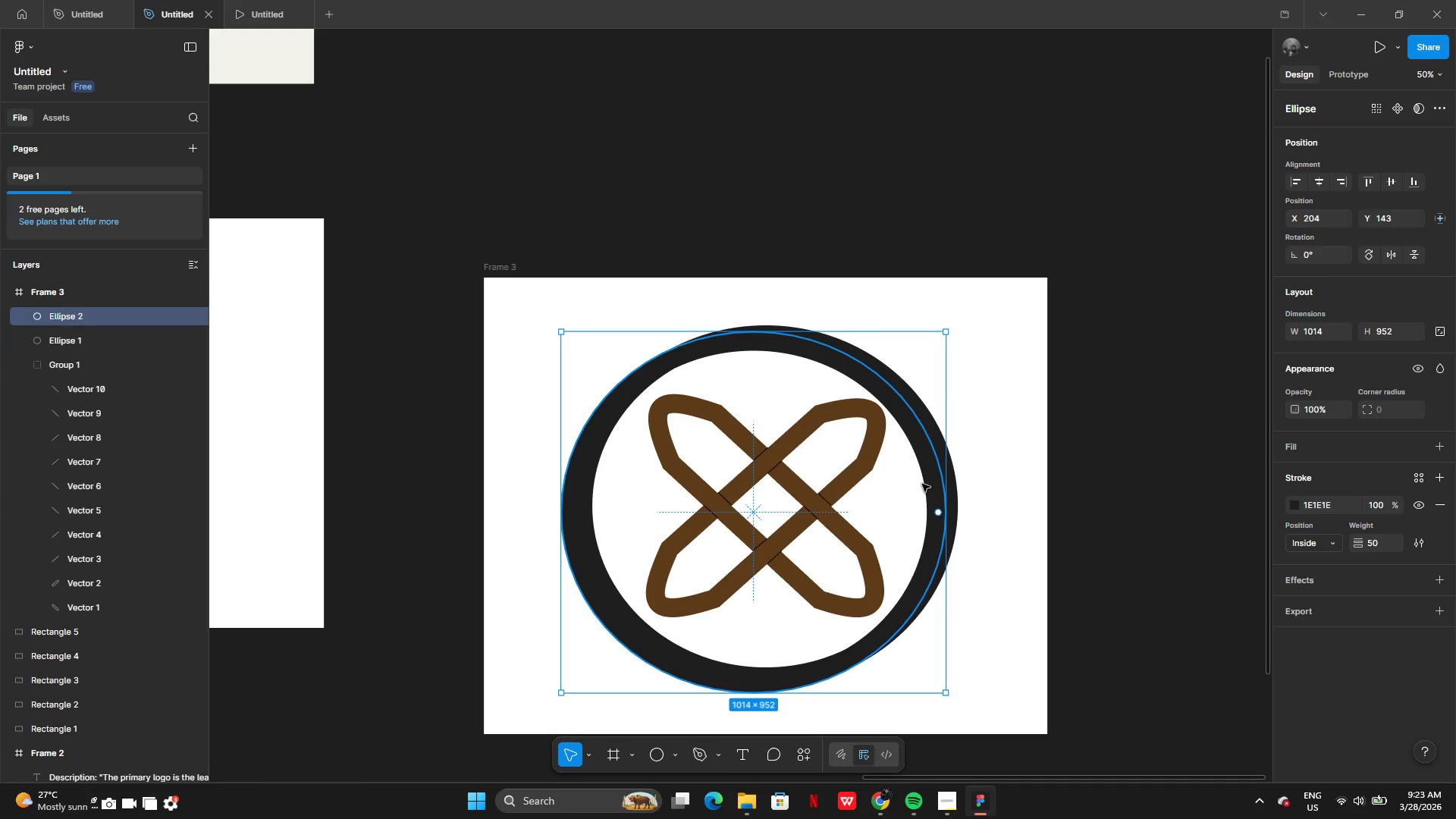 
left_click_drag(start_coordinate=[922, 484], to_coordinate=[952, 453])
 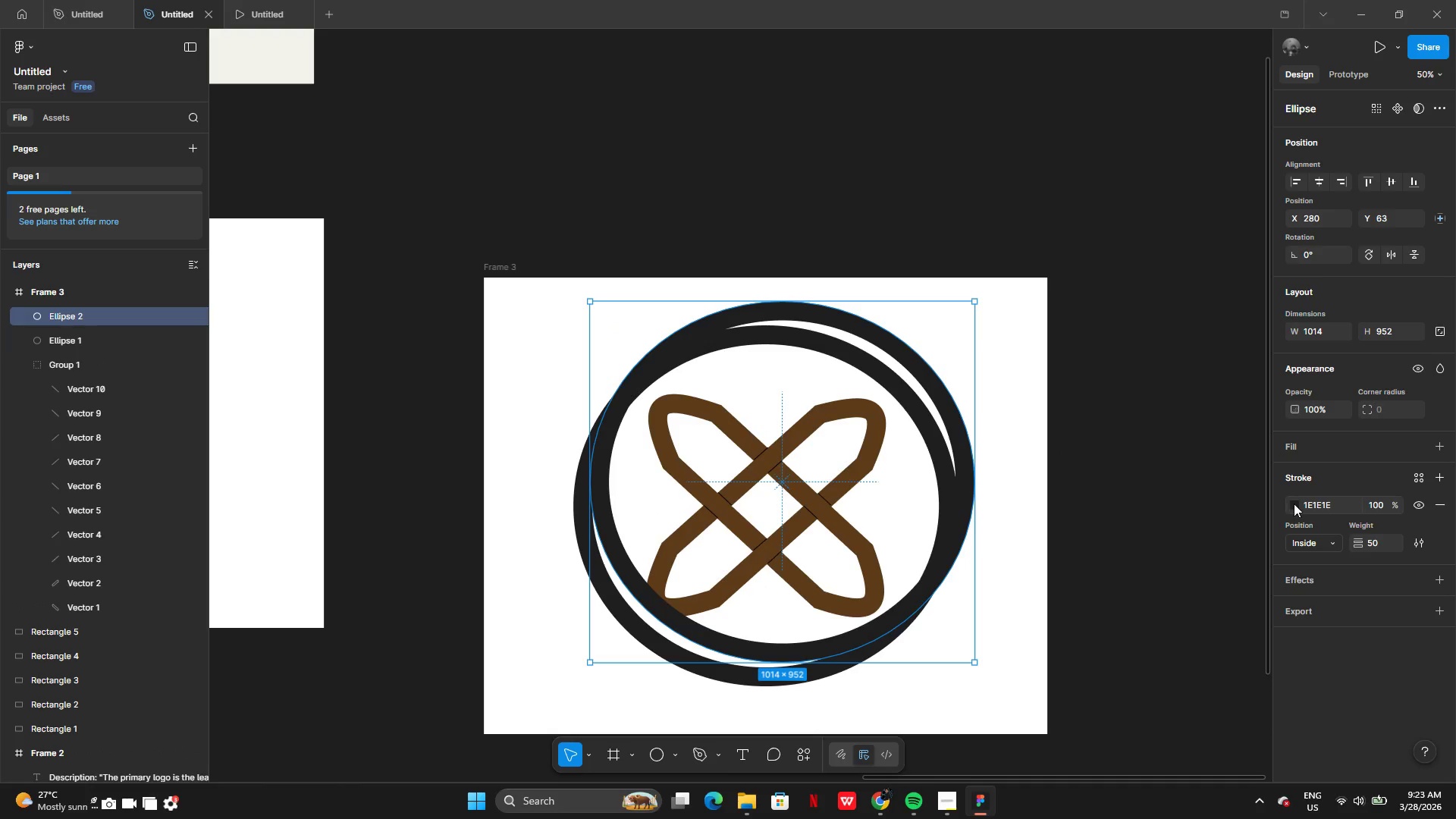 
left_click([1295, 505])
 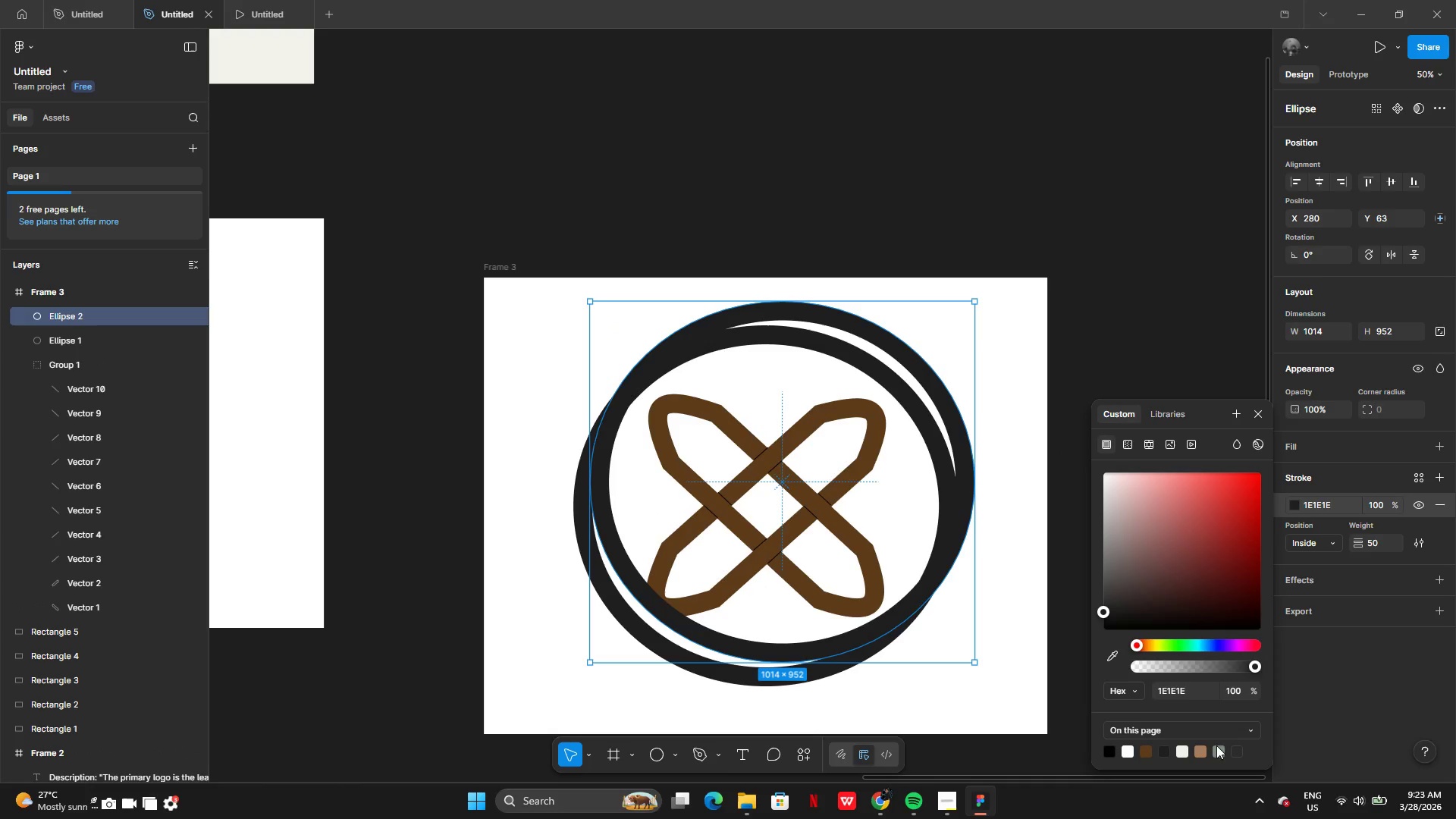 
left_click([1222, 750])
 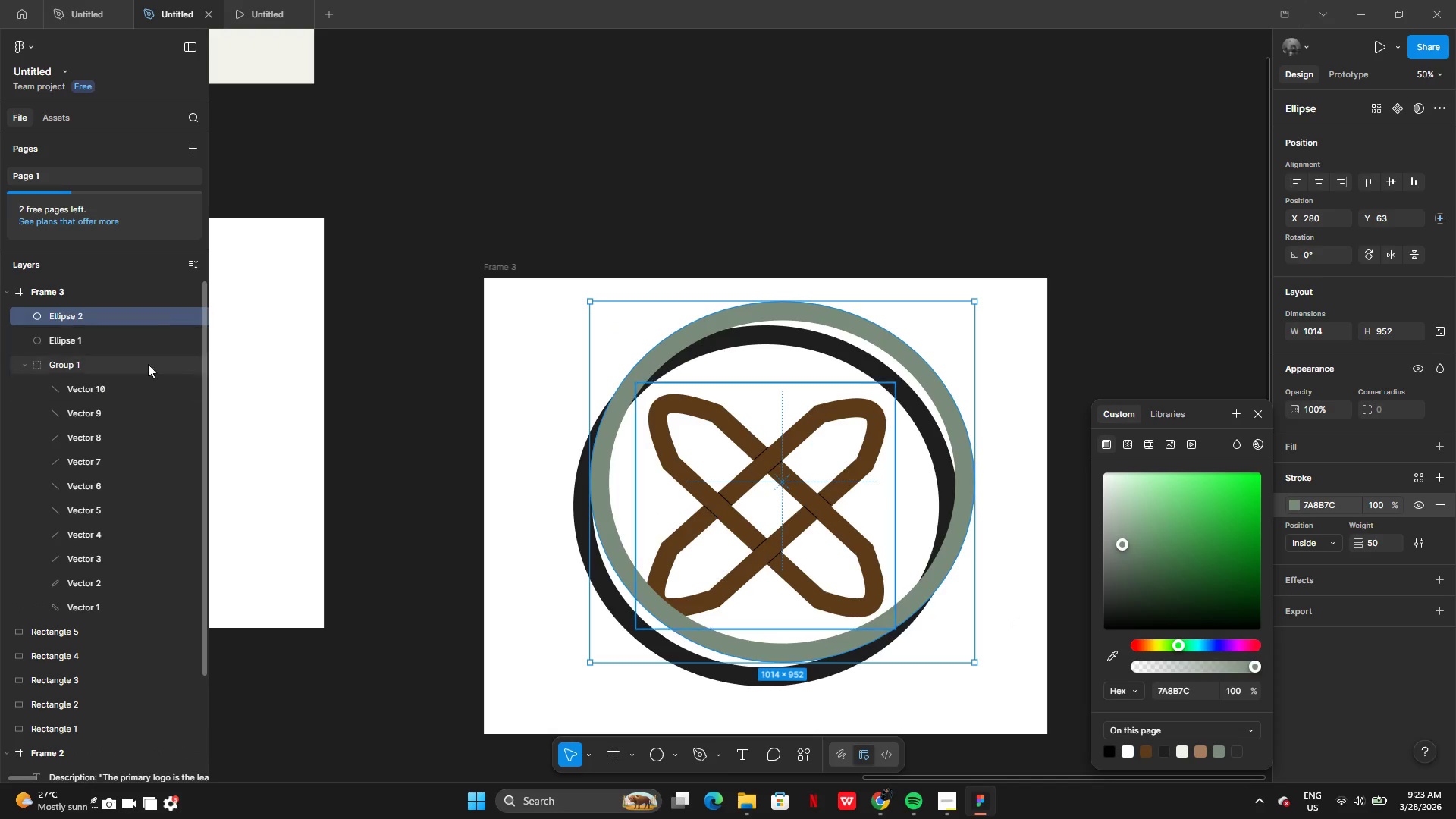 
left_click_drag(start_coordinate=[140, 322], to_coordinate=[141, 352])
 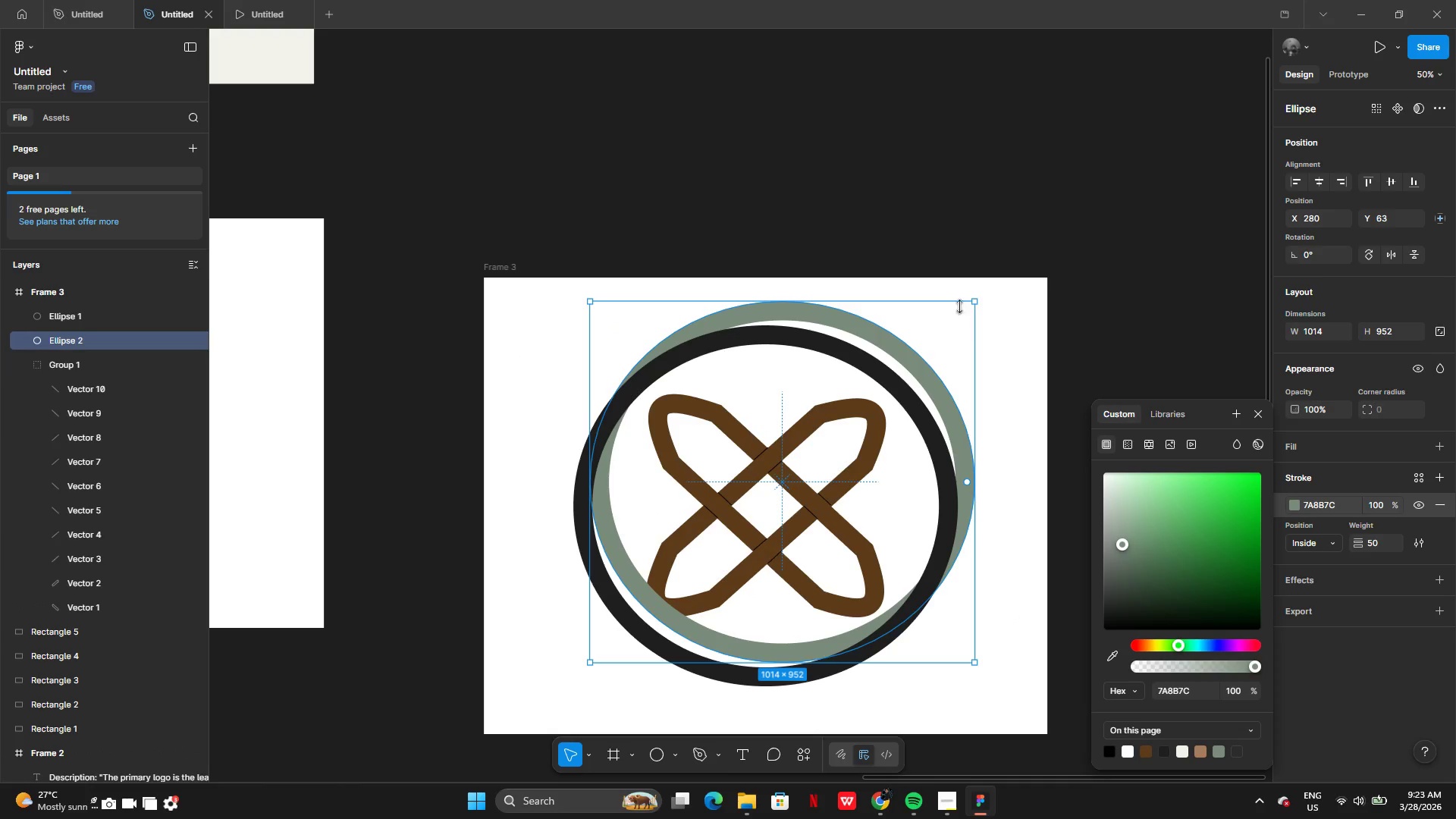 
left_click_drag(start_coordinate=[977, 301], to_coordinate=[942, 341])
 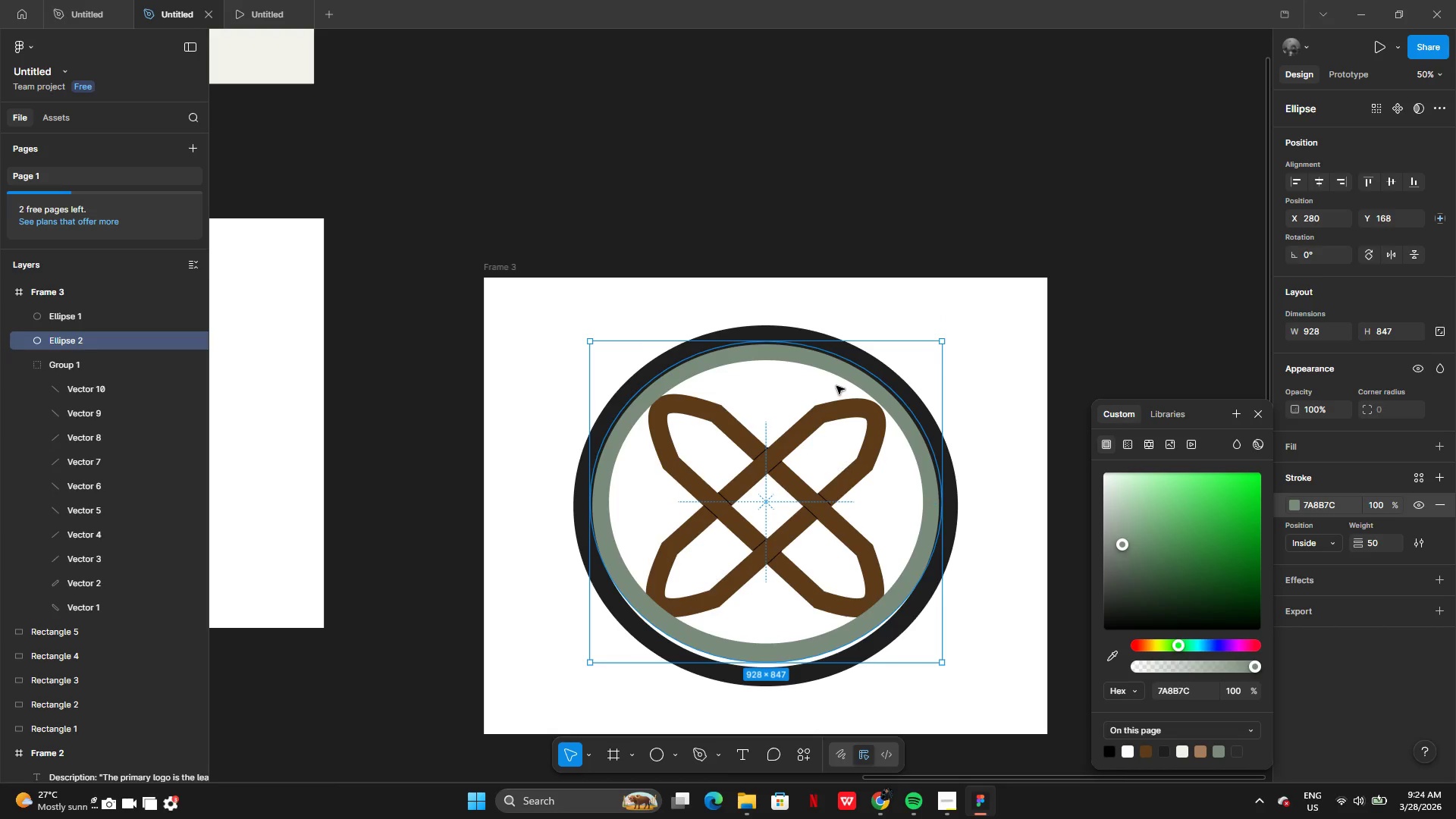 
left_click_drag(start_coordinate=[836, 386], to_coordinate=[834, 395])
 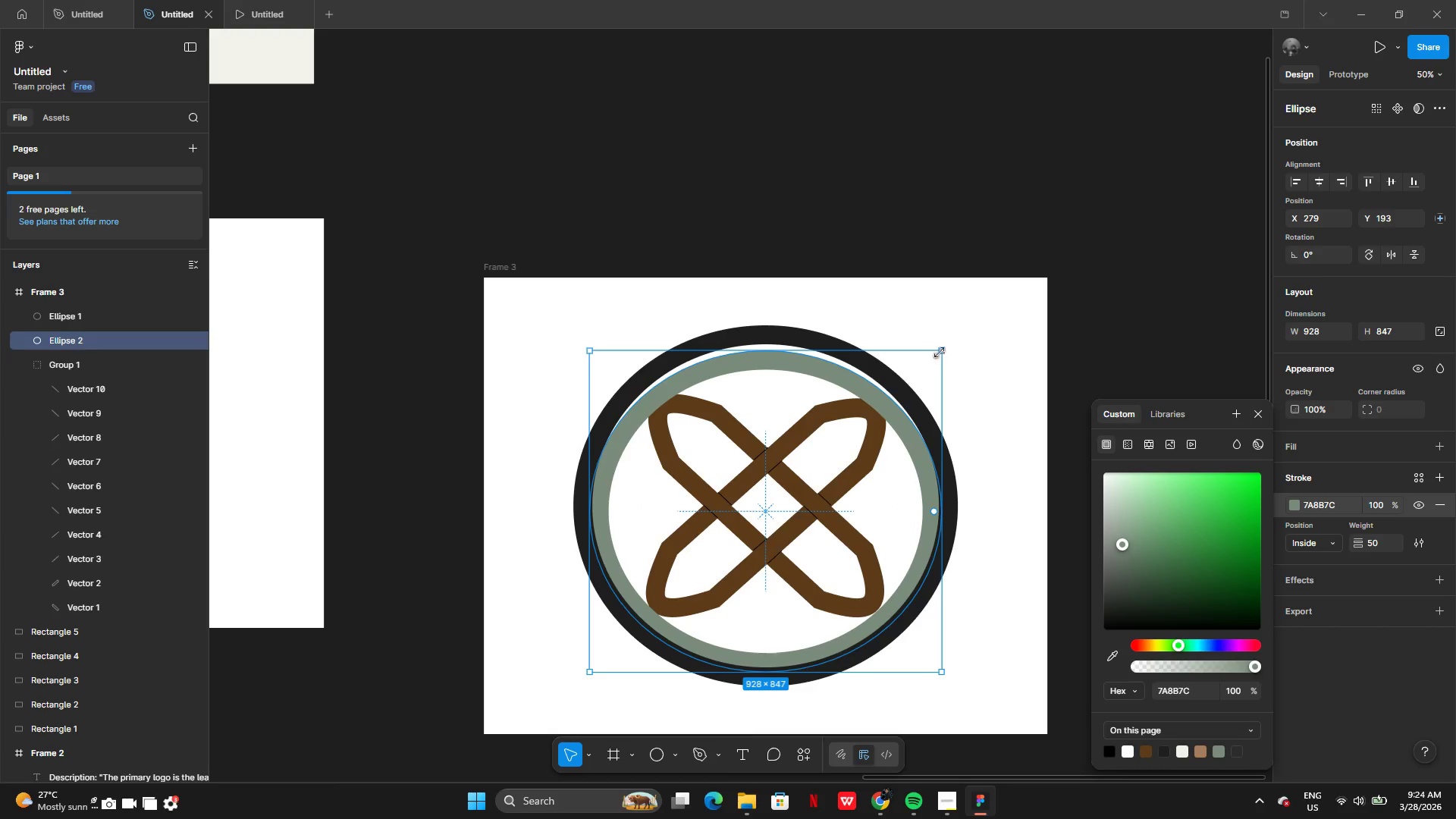 
left_click_drag(start_coordinate=[940, 351], to_coordinate=[951, 334])
 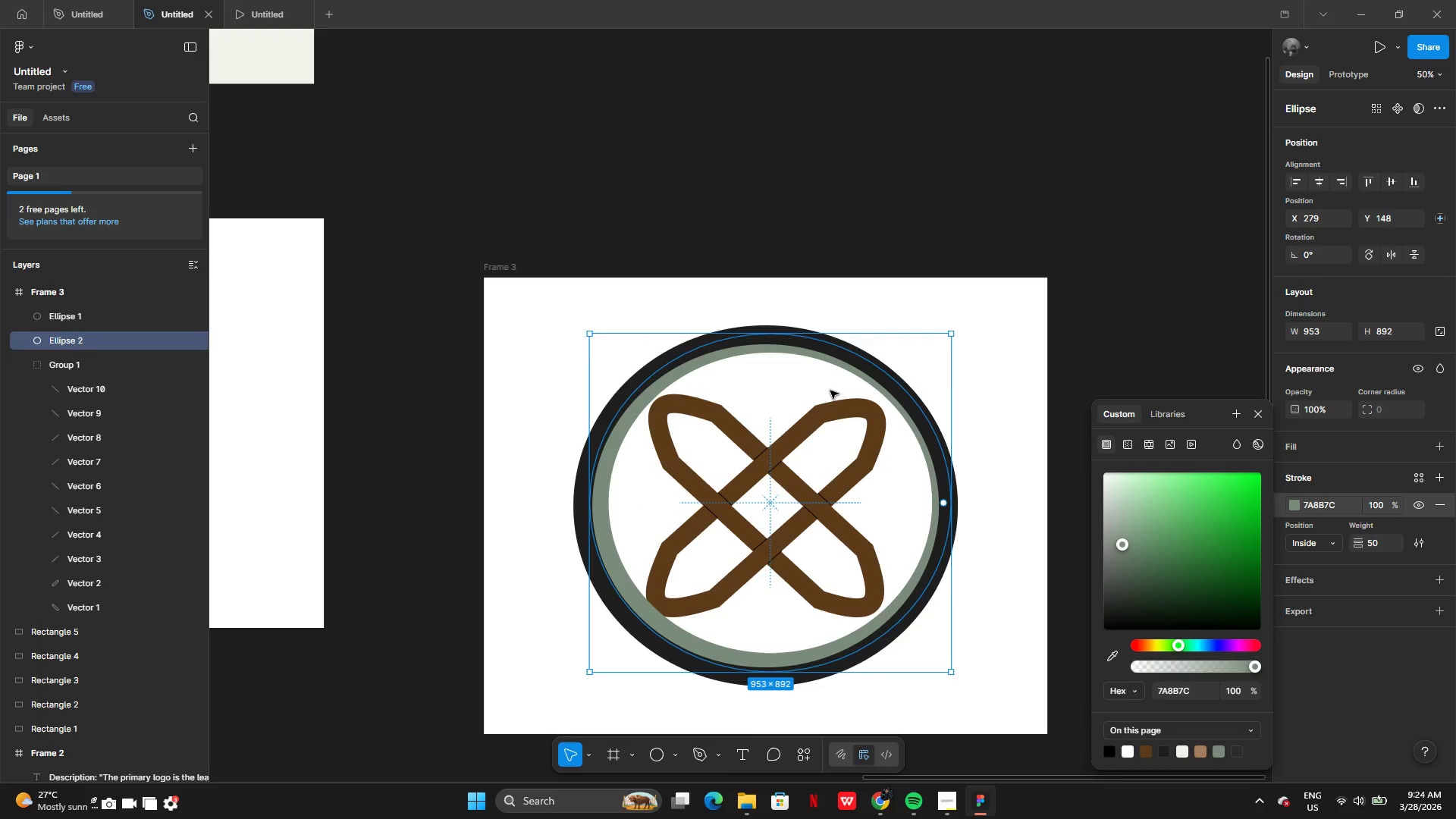 
left_click_drag(start_coordinate=[830, 391], to_coordinate=[824, 394])
 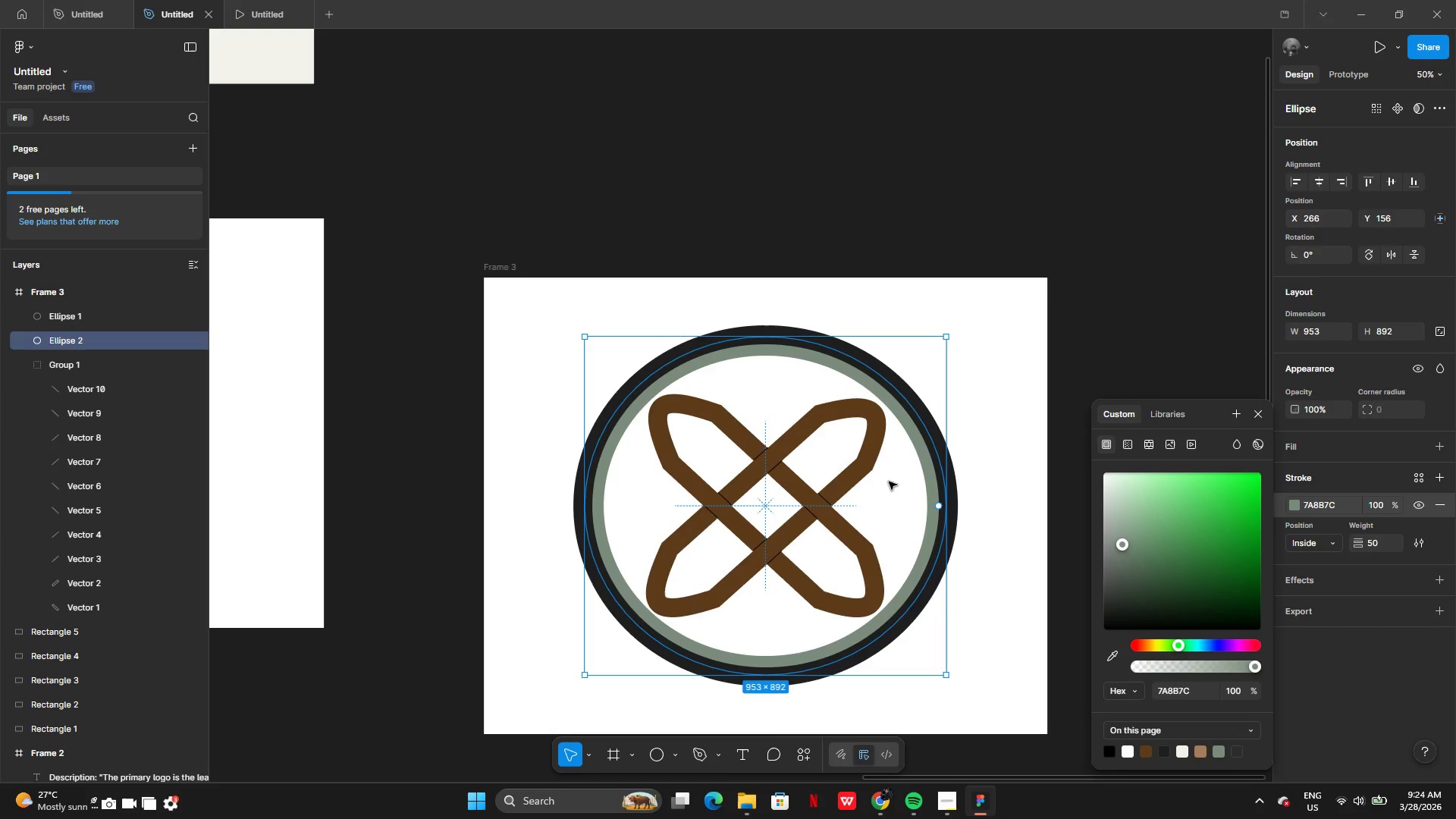 
wait(7.09)
 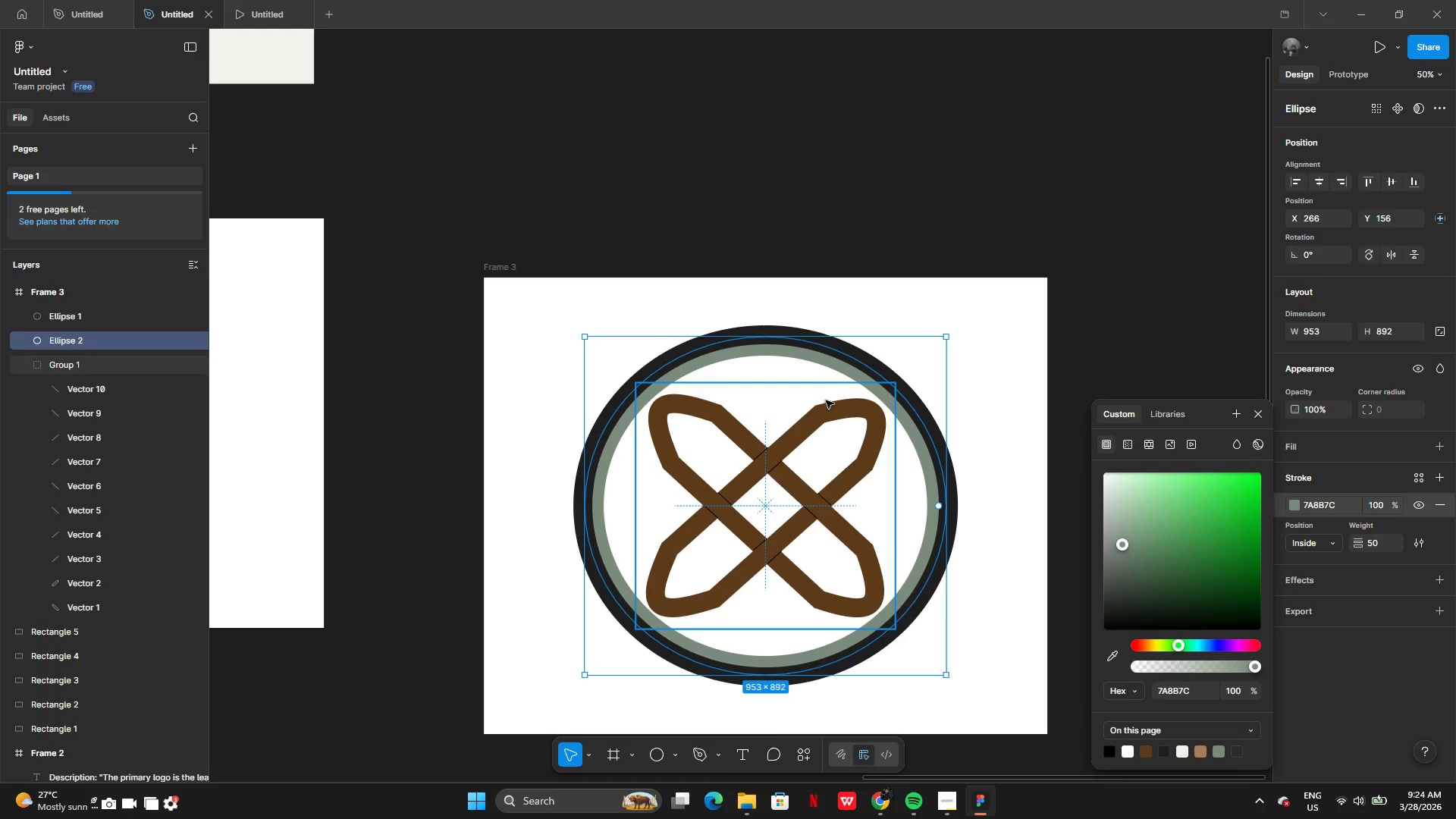 
left_click([1389, 187])
 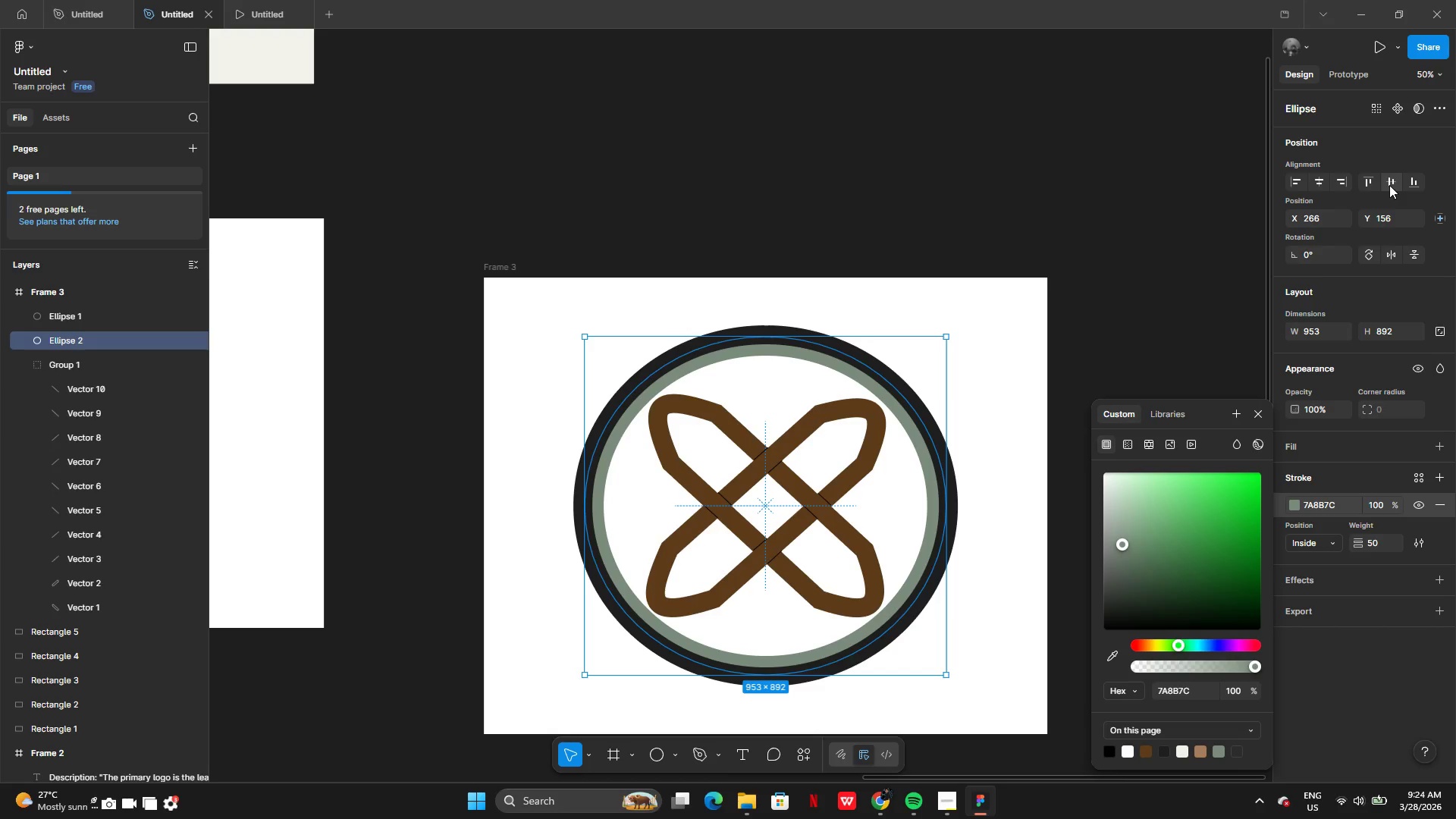 
left_click([1390, 179])
 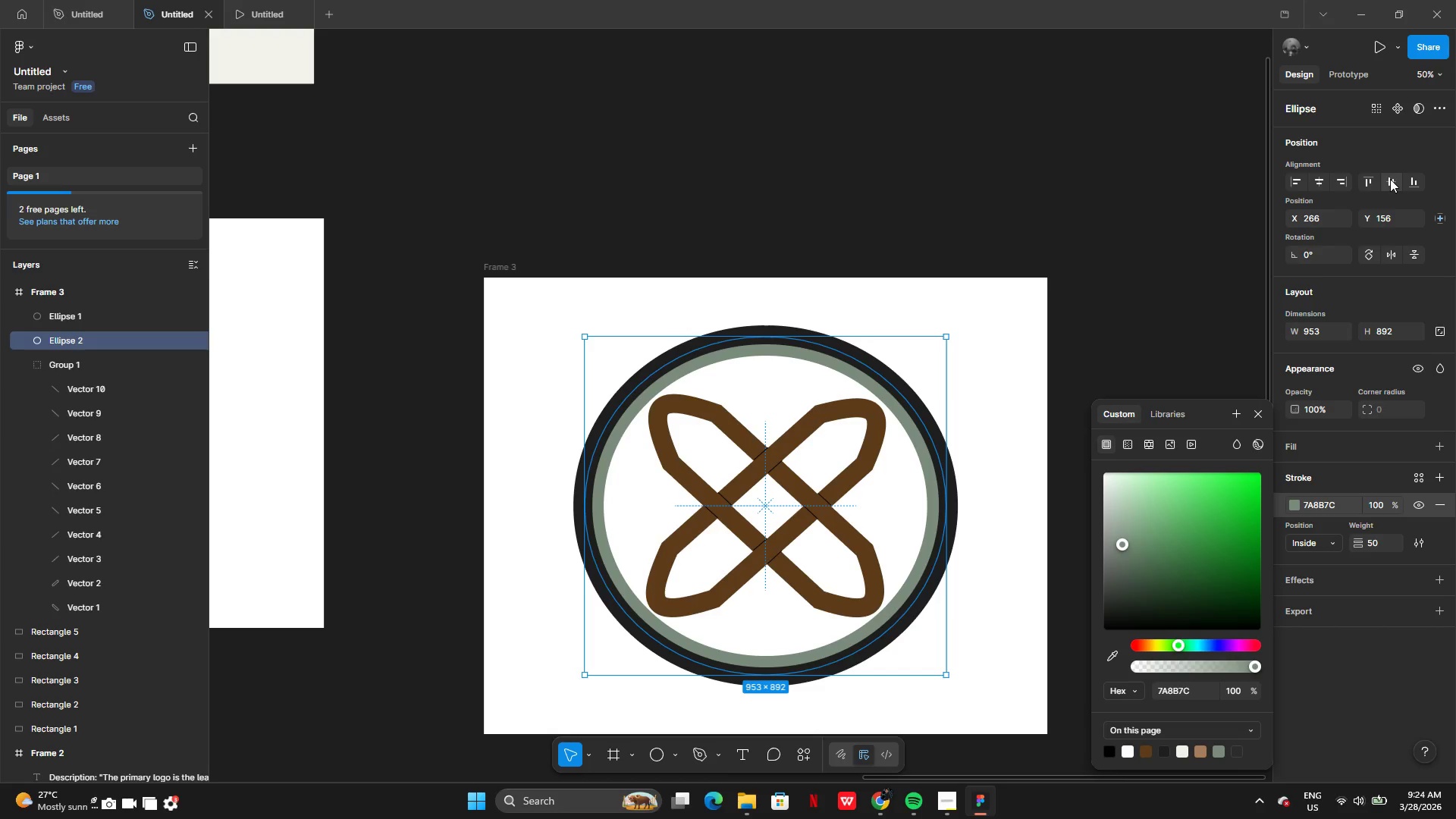 
left_click([1390, 179])
 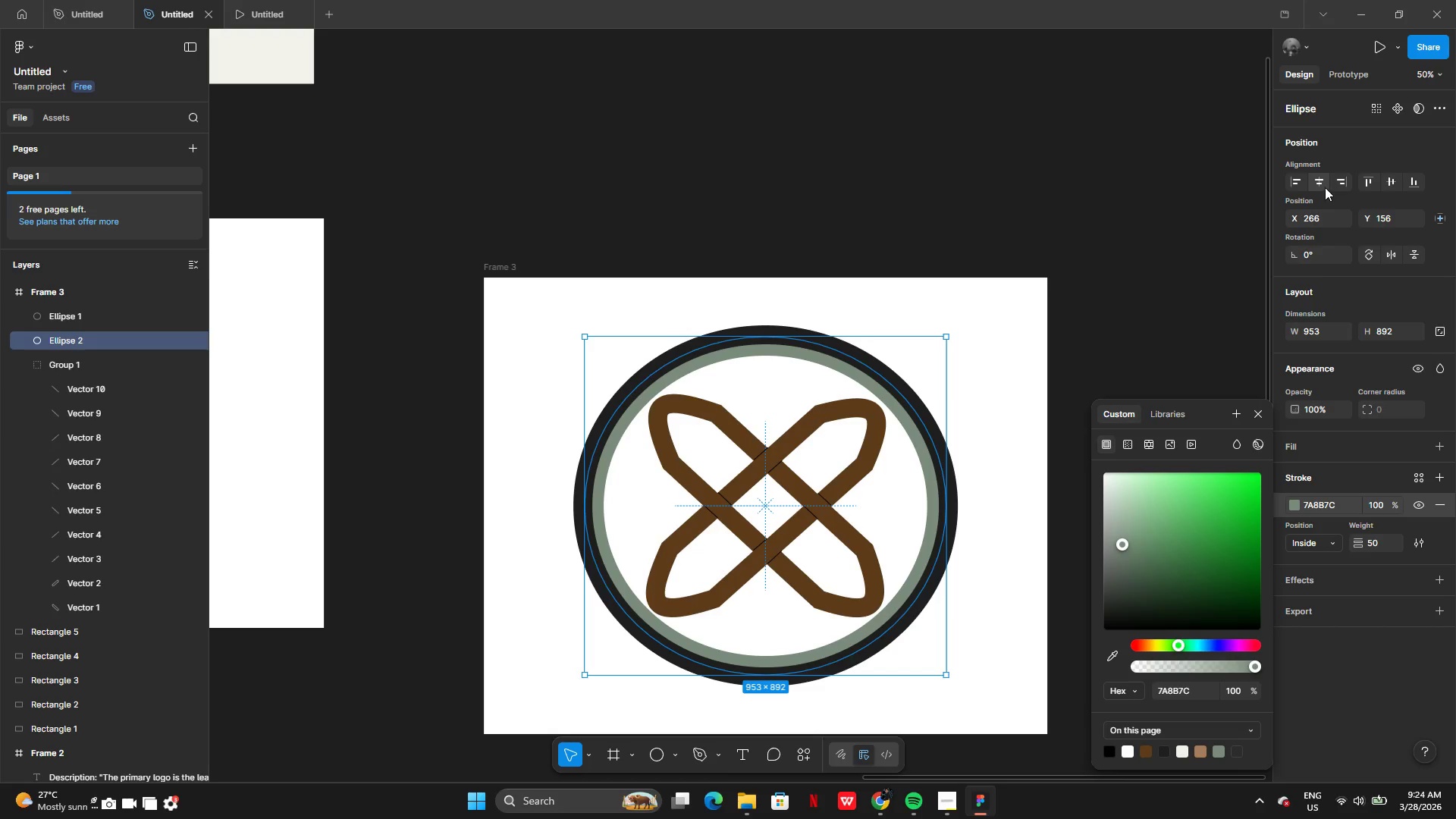 
left_click([1324, 187])
 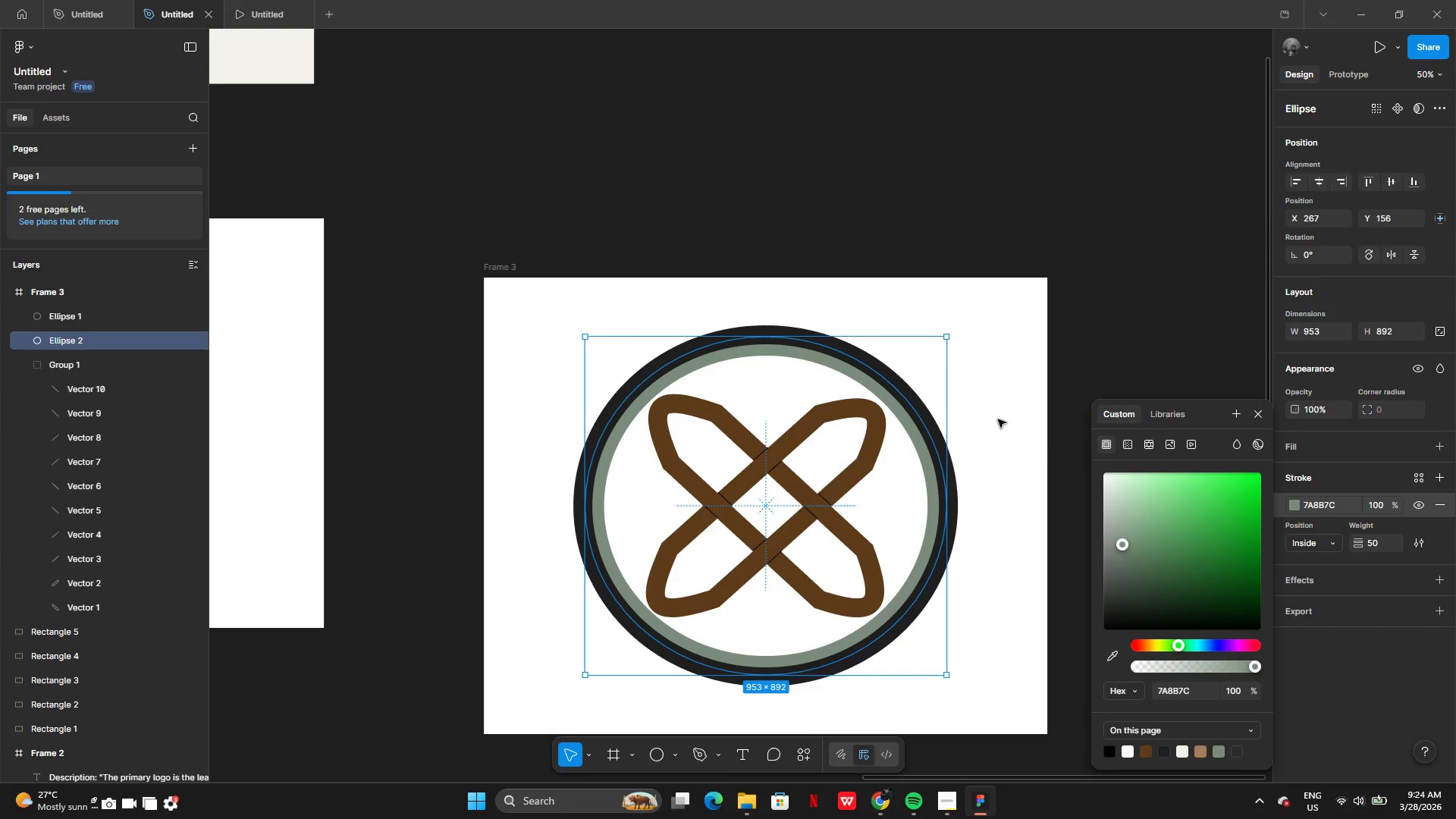 
left_click([991, 417])
 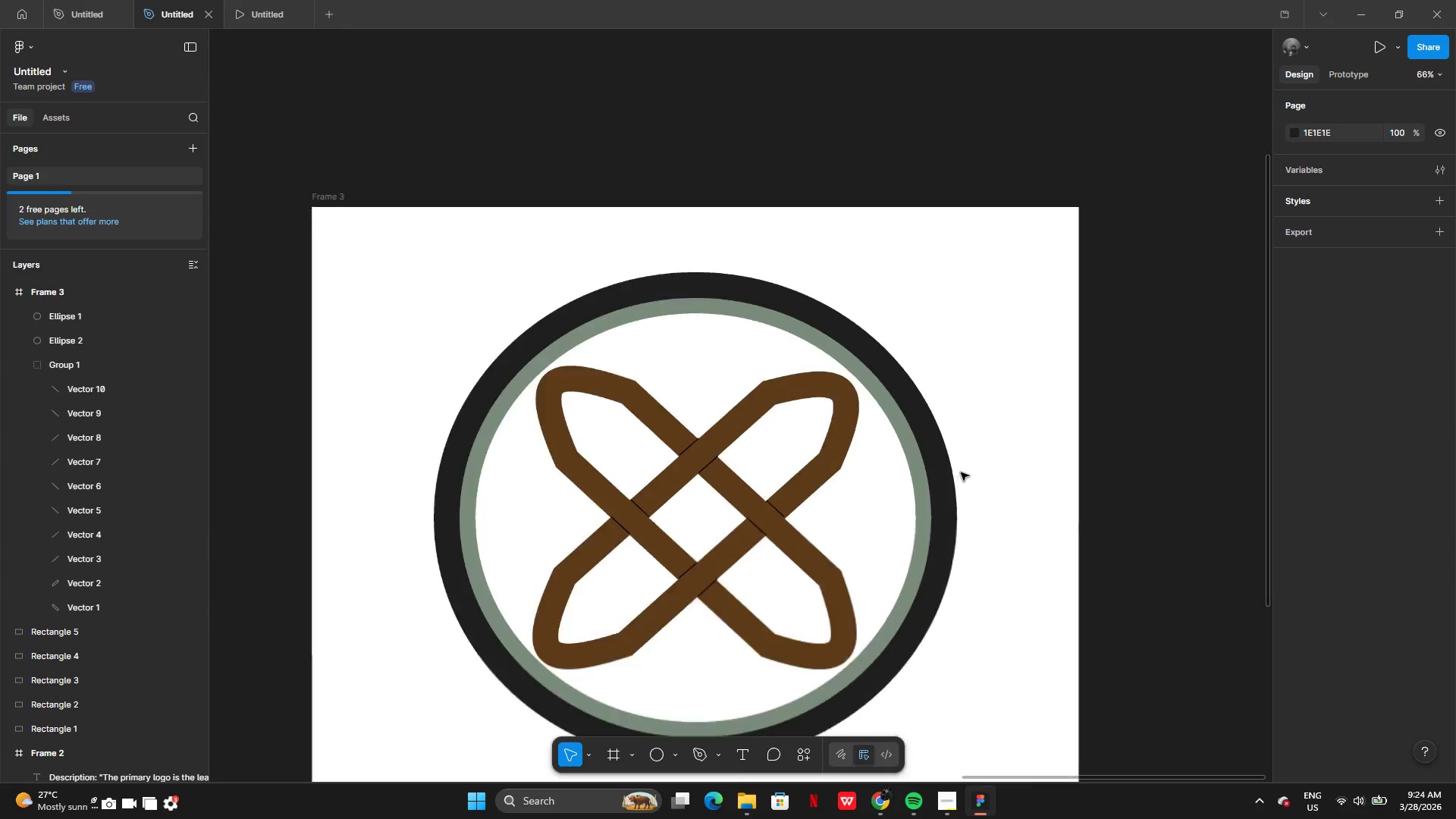 
left_click([943, 497])
 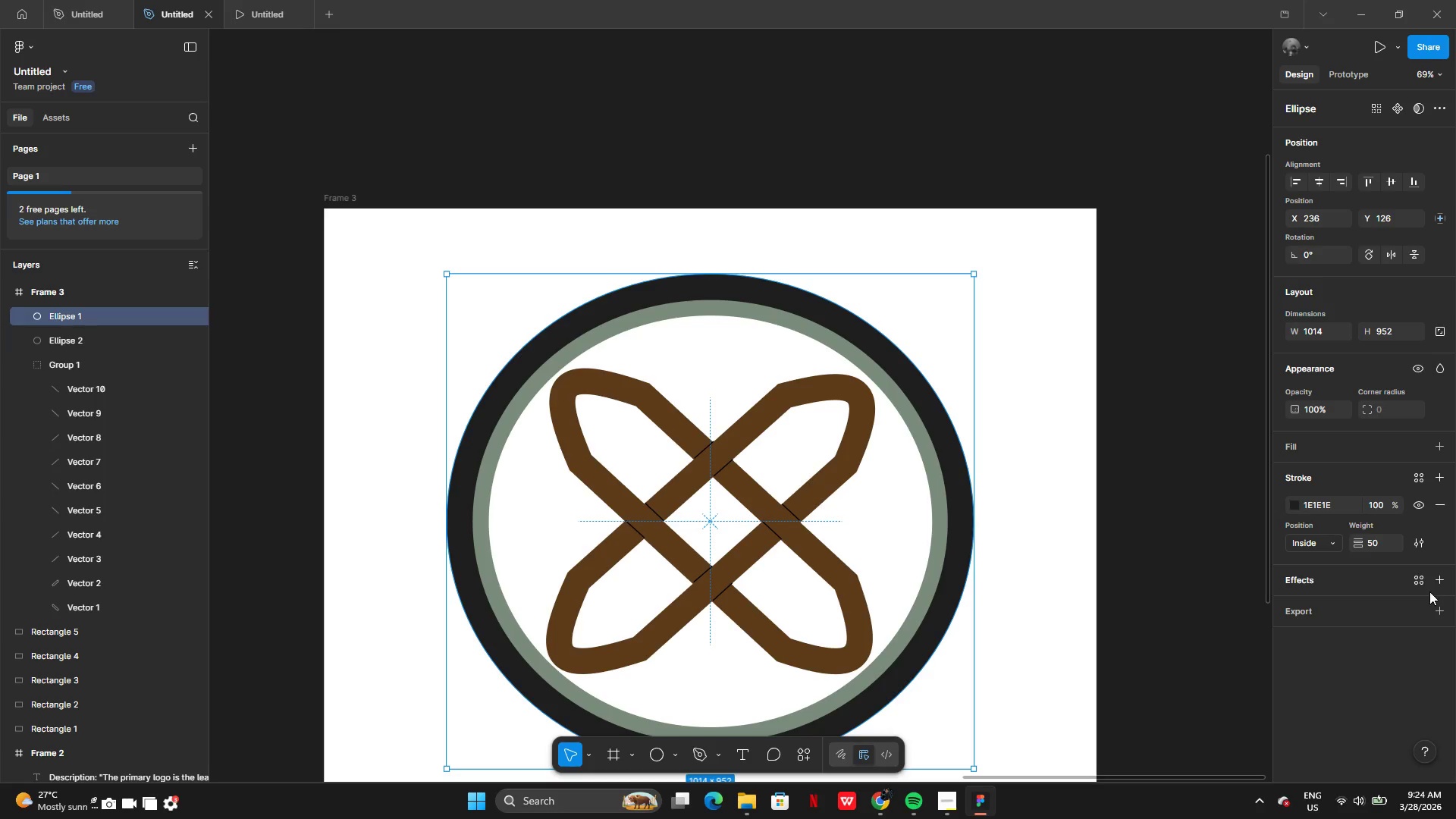 
left_click([1442, 587])
 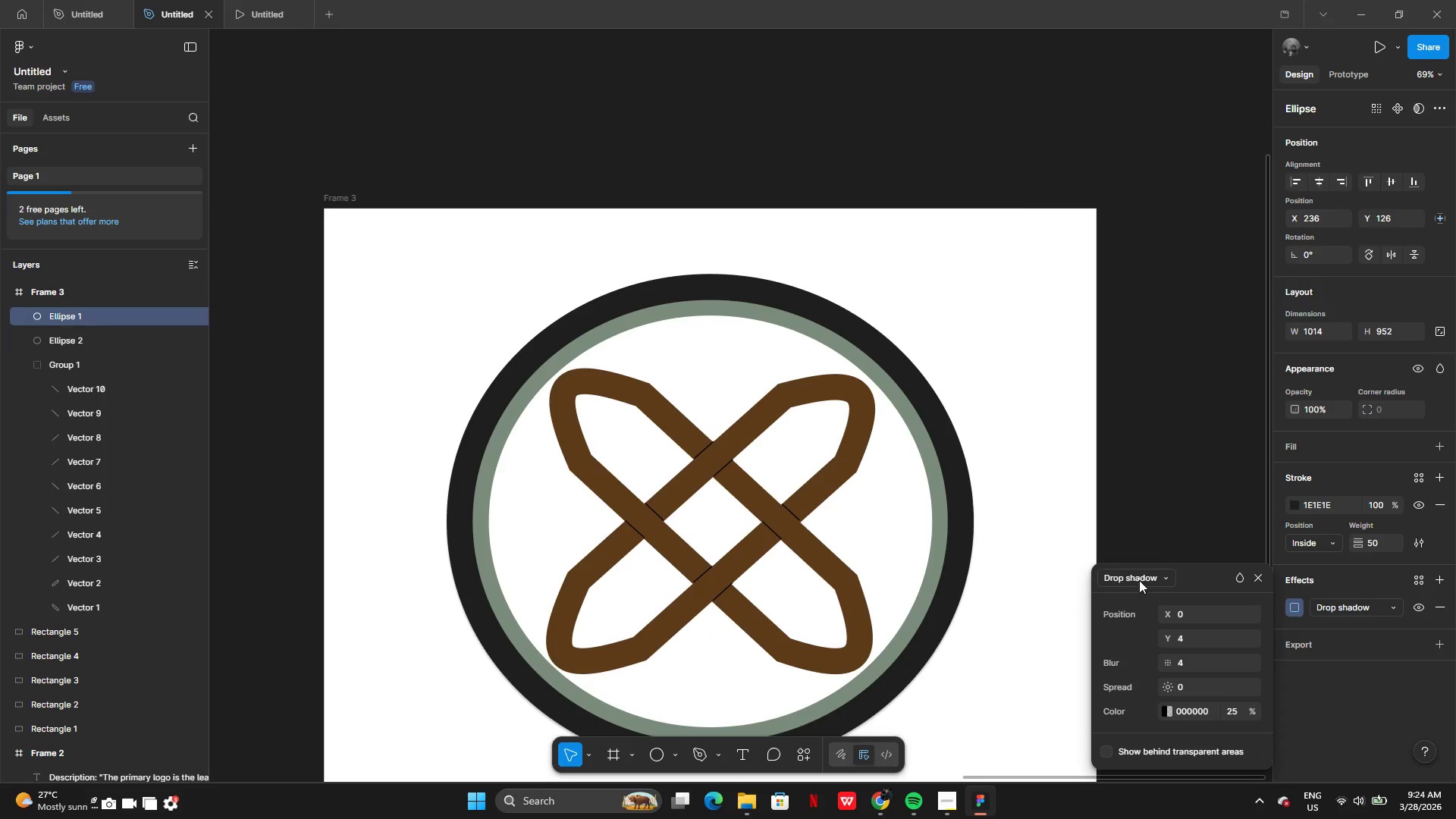 
left_click([1140, 572])
 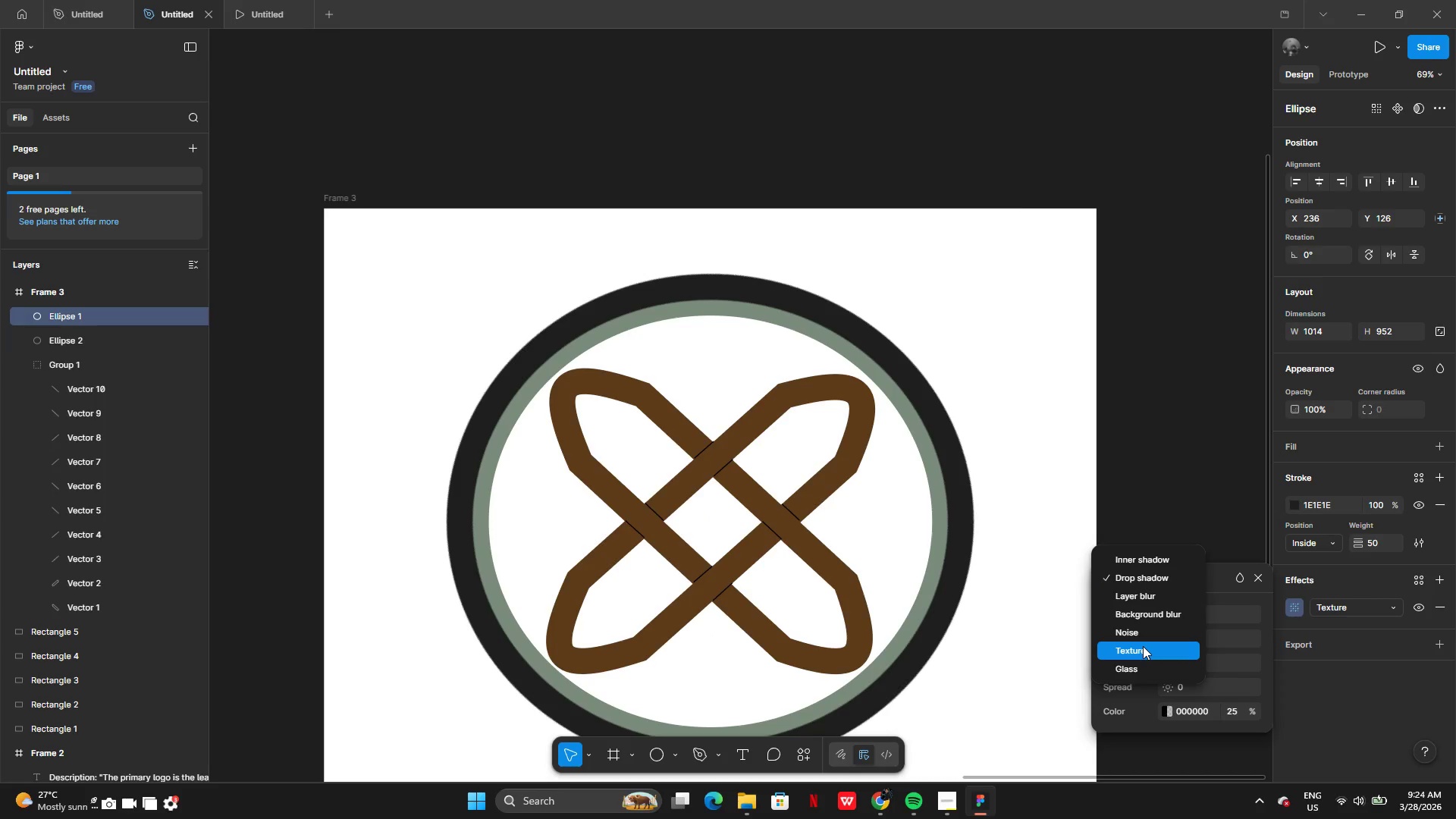 
left_click([1143, 646])
 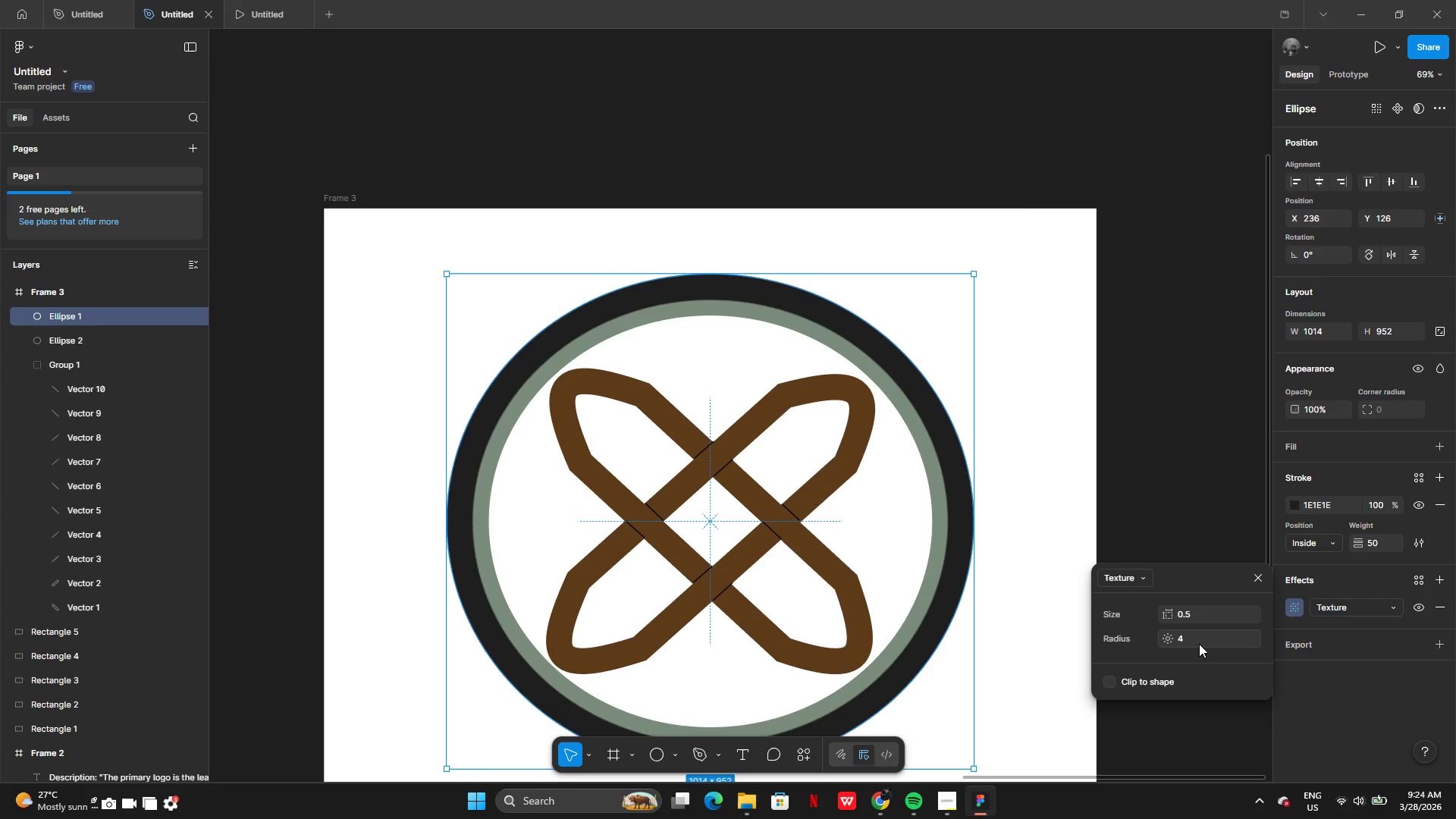 
left_click([1199, 644])
 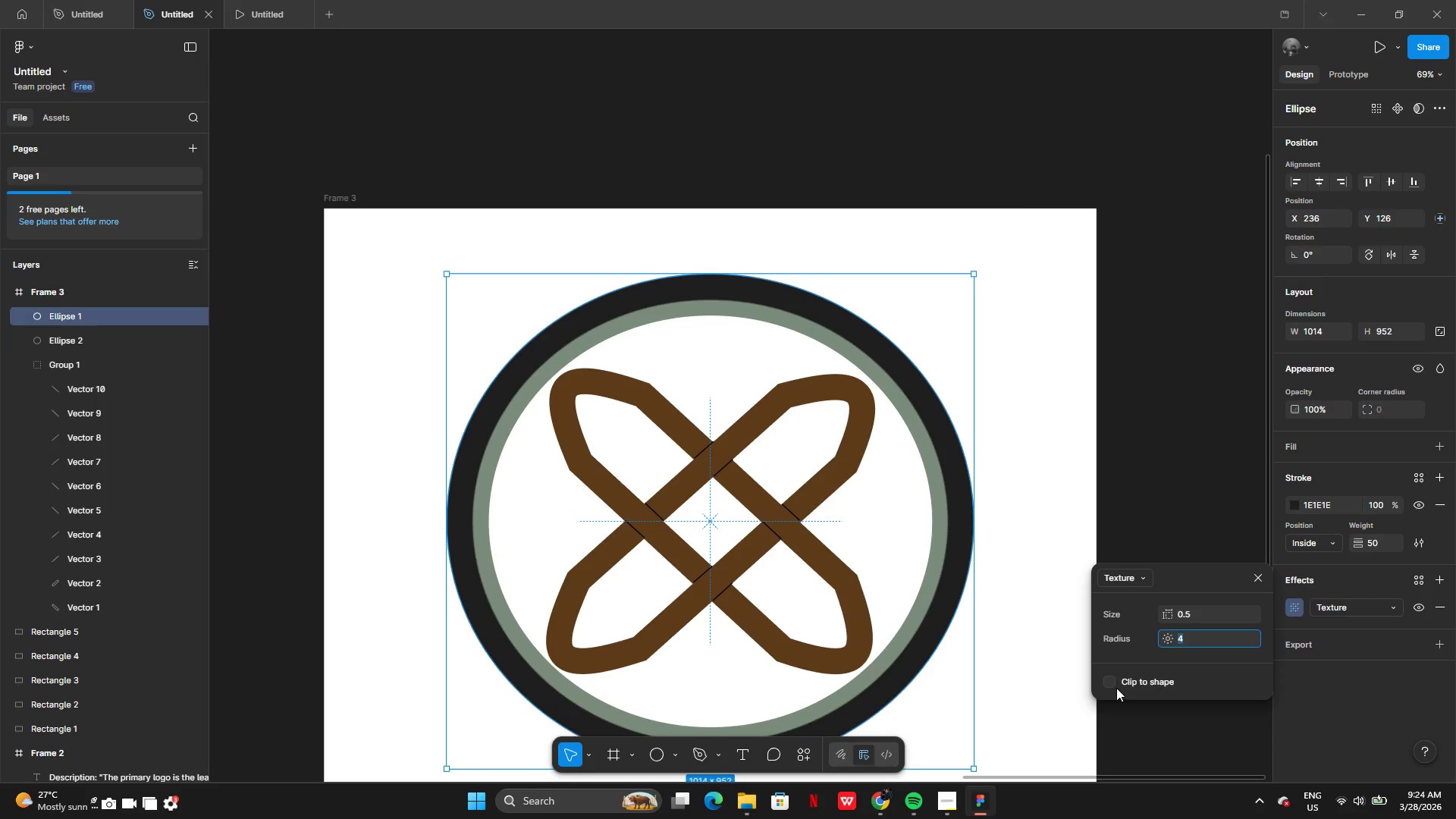 
left_click([1116, 685])
 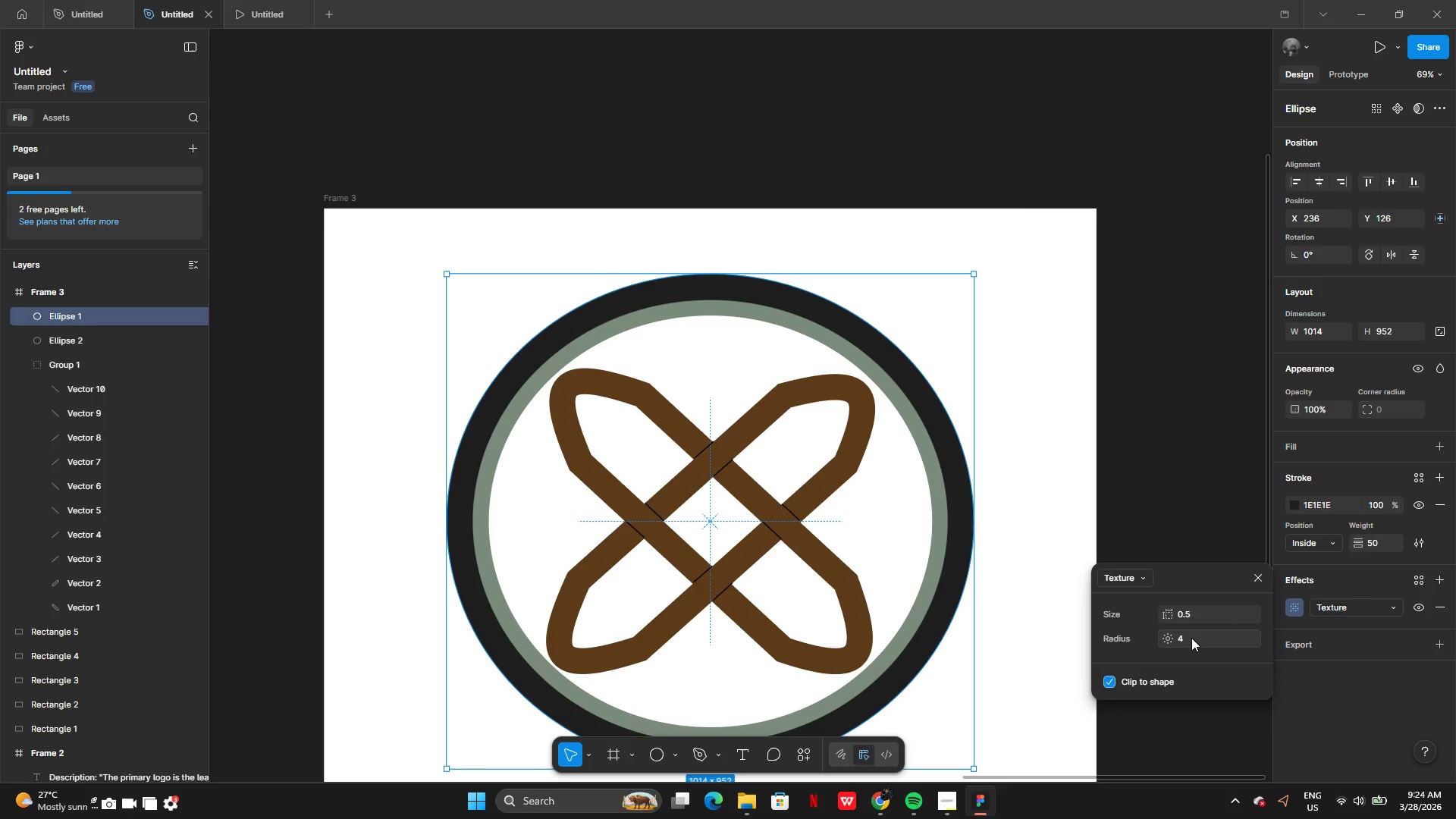 
left_click([1125, 581])
 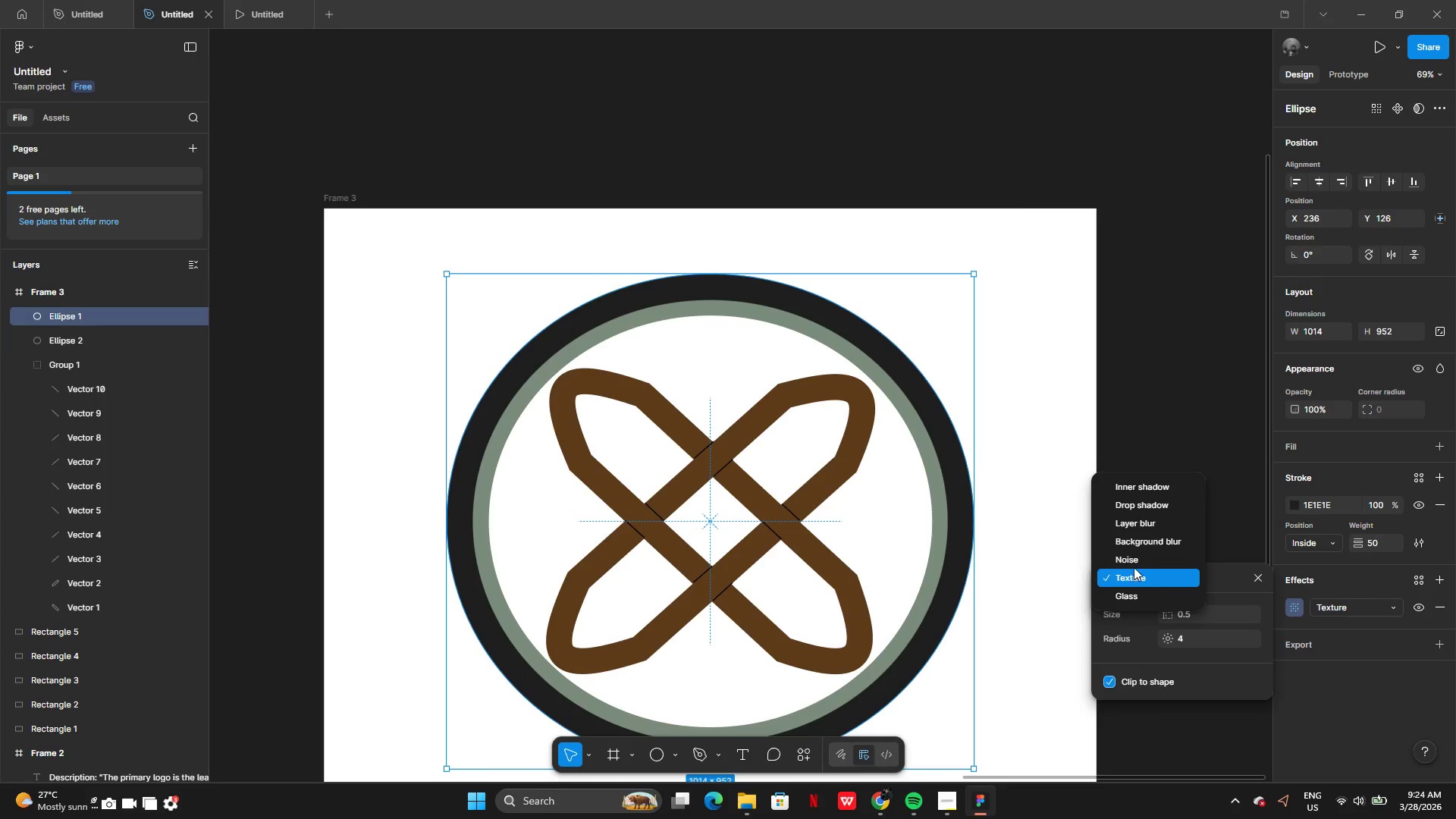 
left_click([1134, 557])
 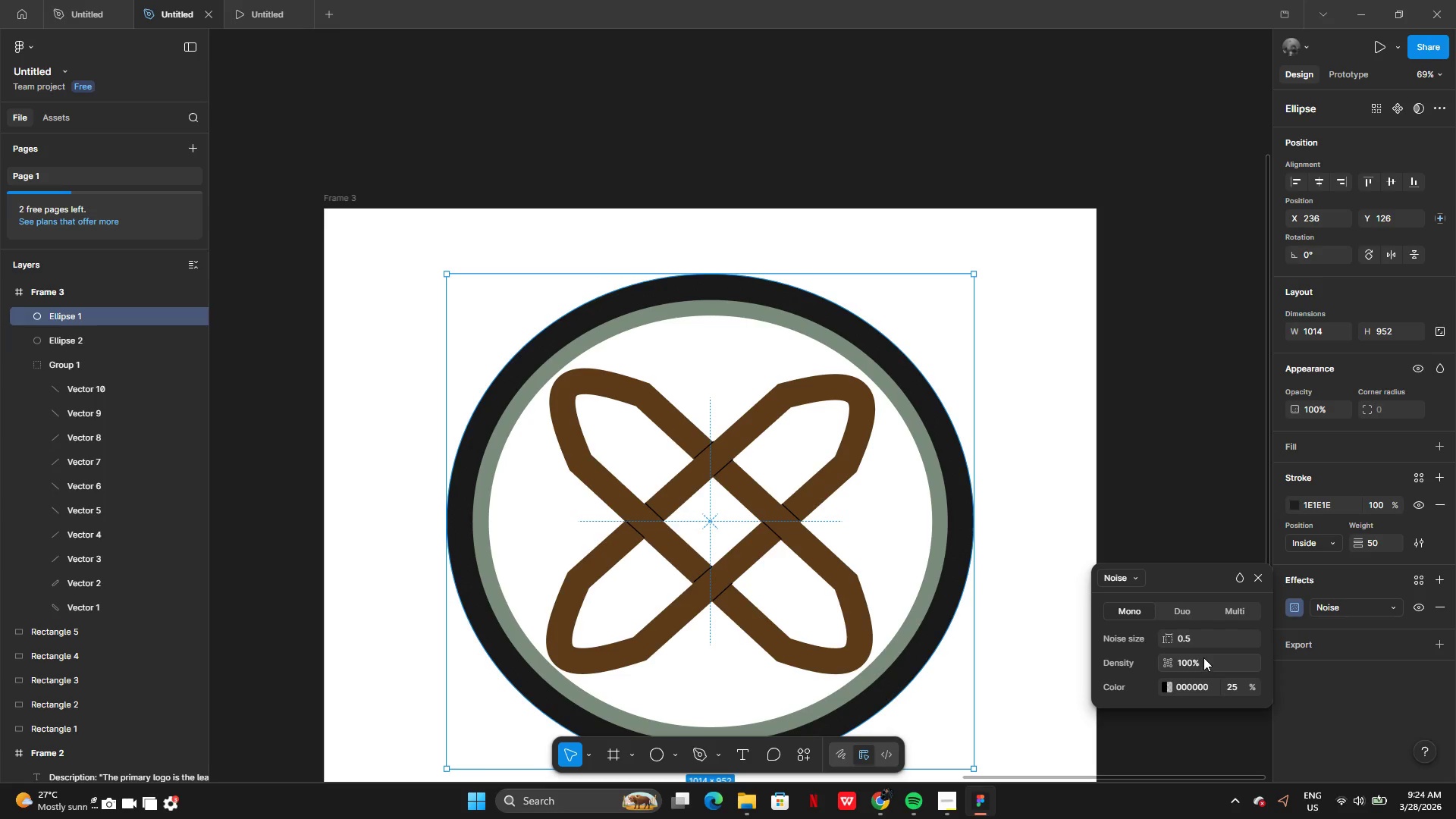 
left_click([1201, 642])
 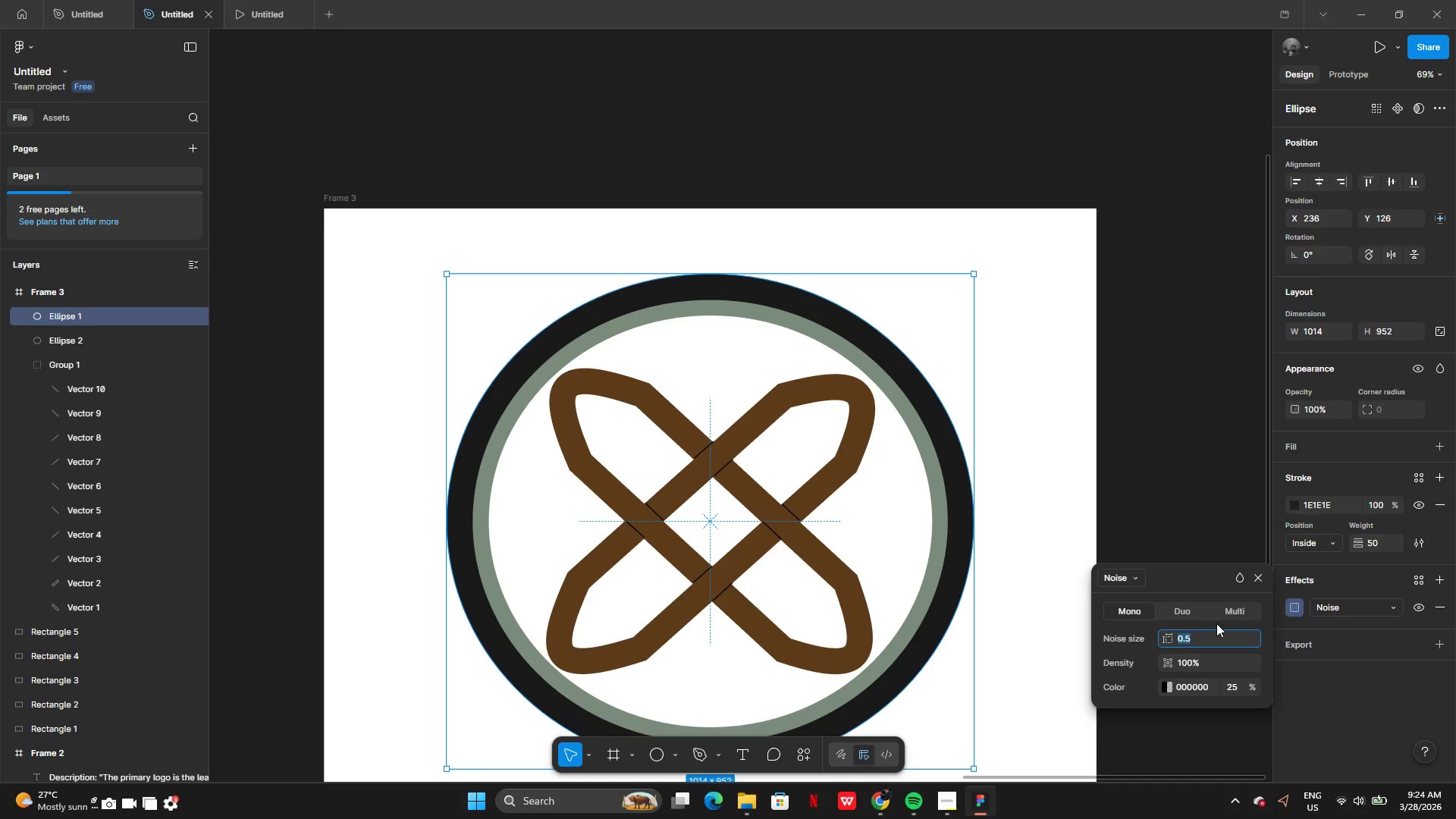 
type(10)
 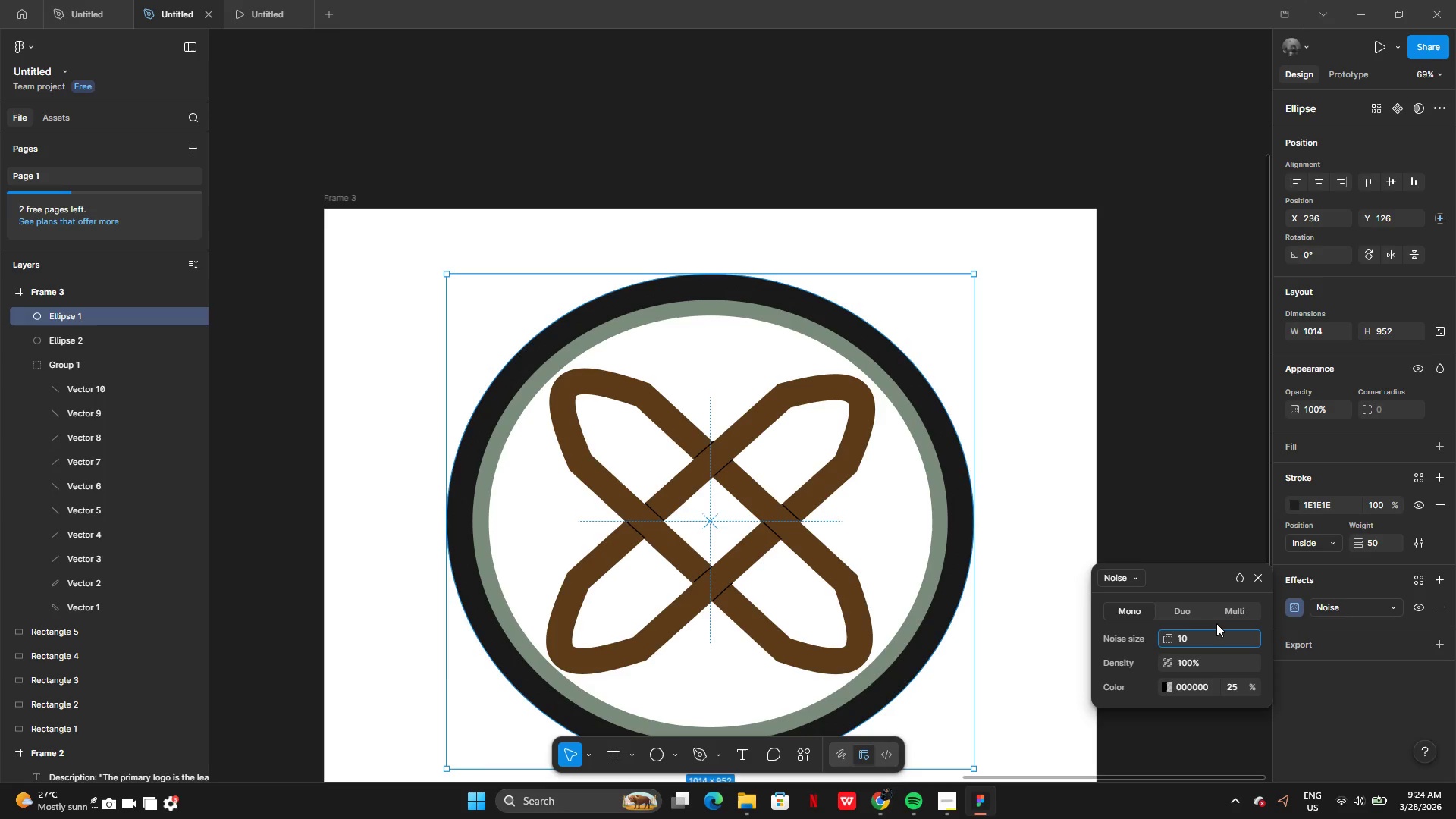 
key(Enter)
 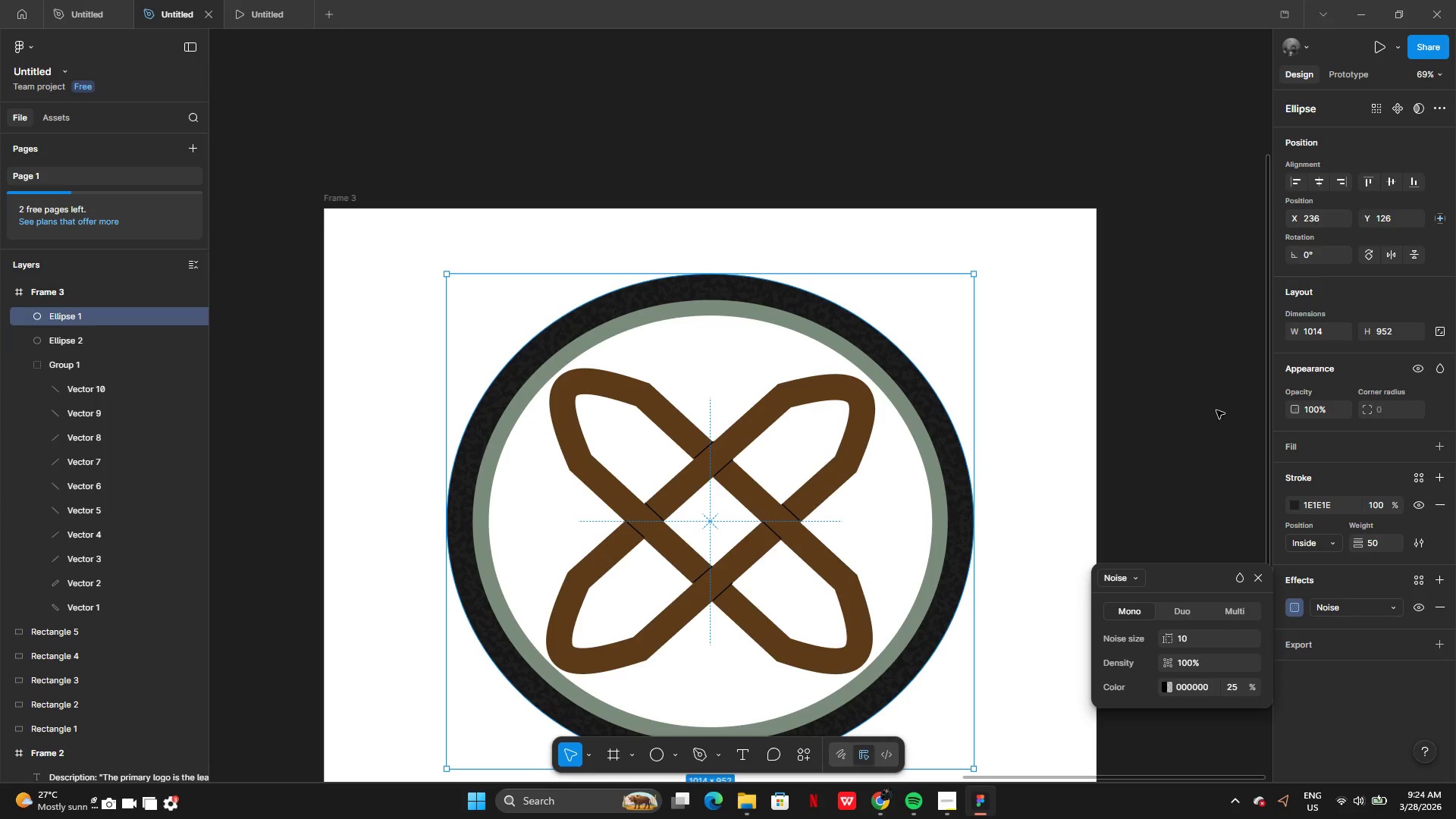 
double_click([1216, 410])
 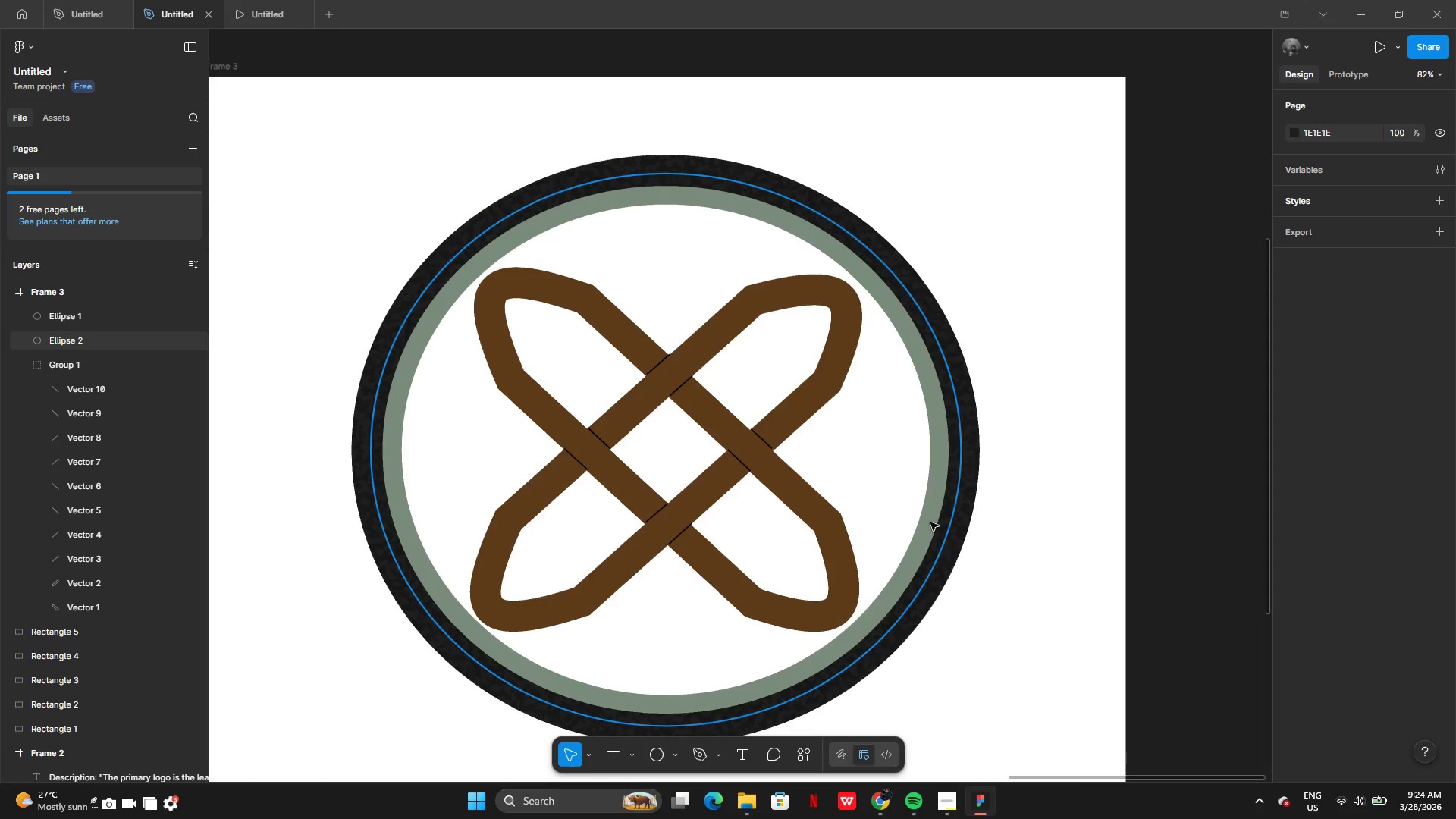 
double_click([930, 522])
 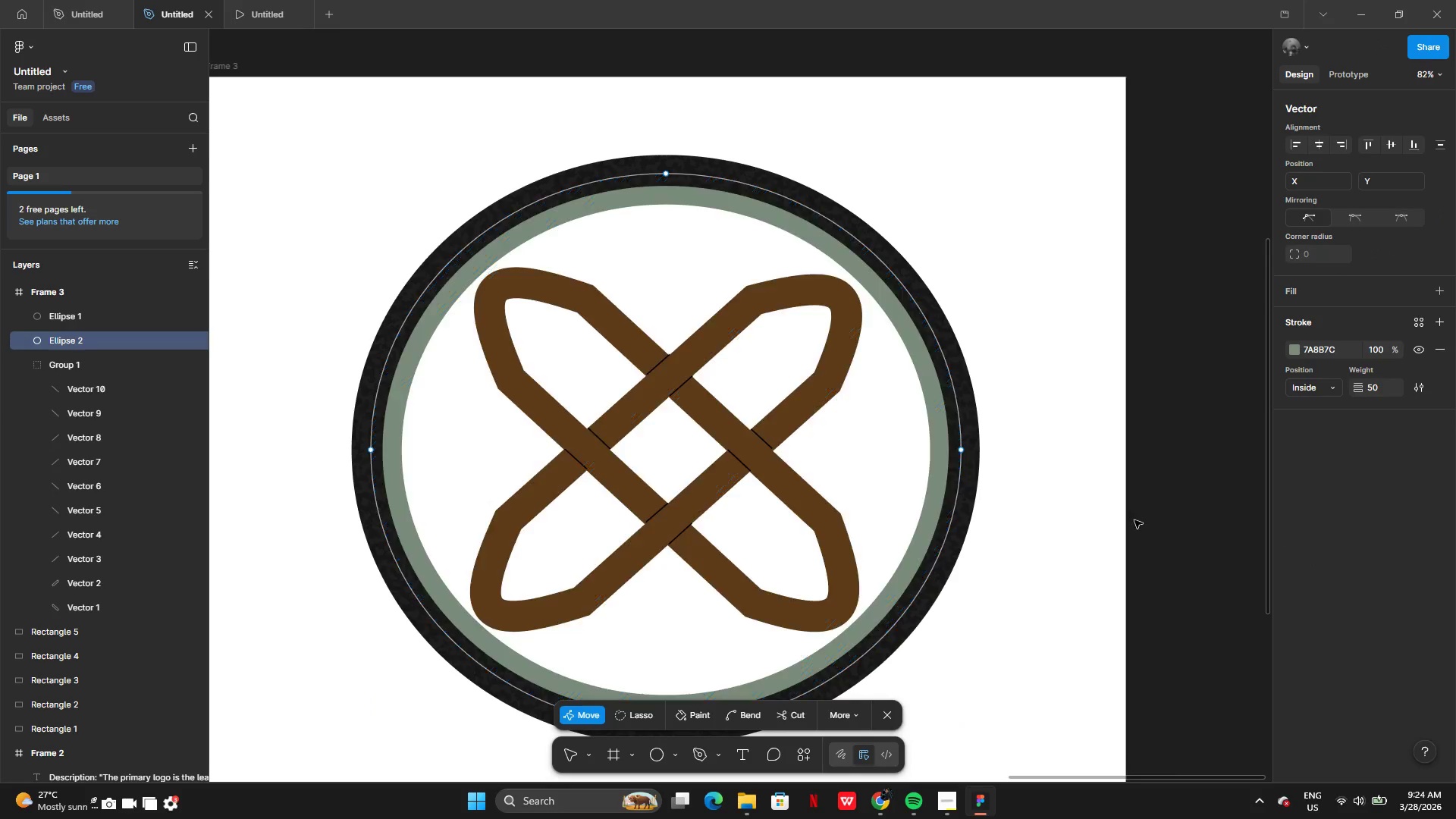 
left_click([1137, 520])
 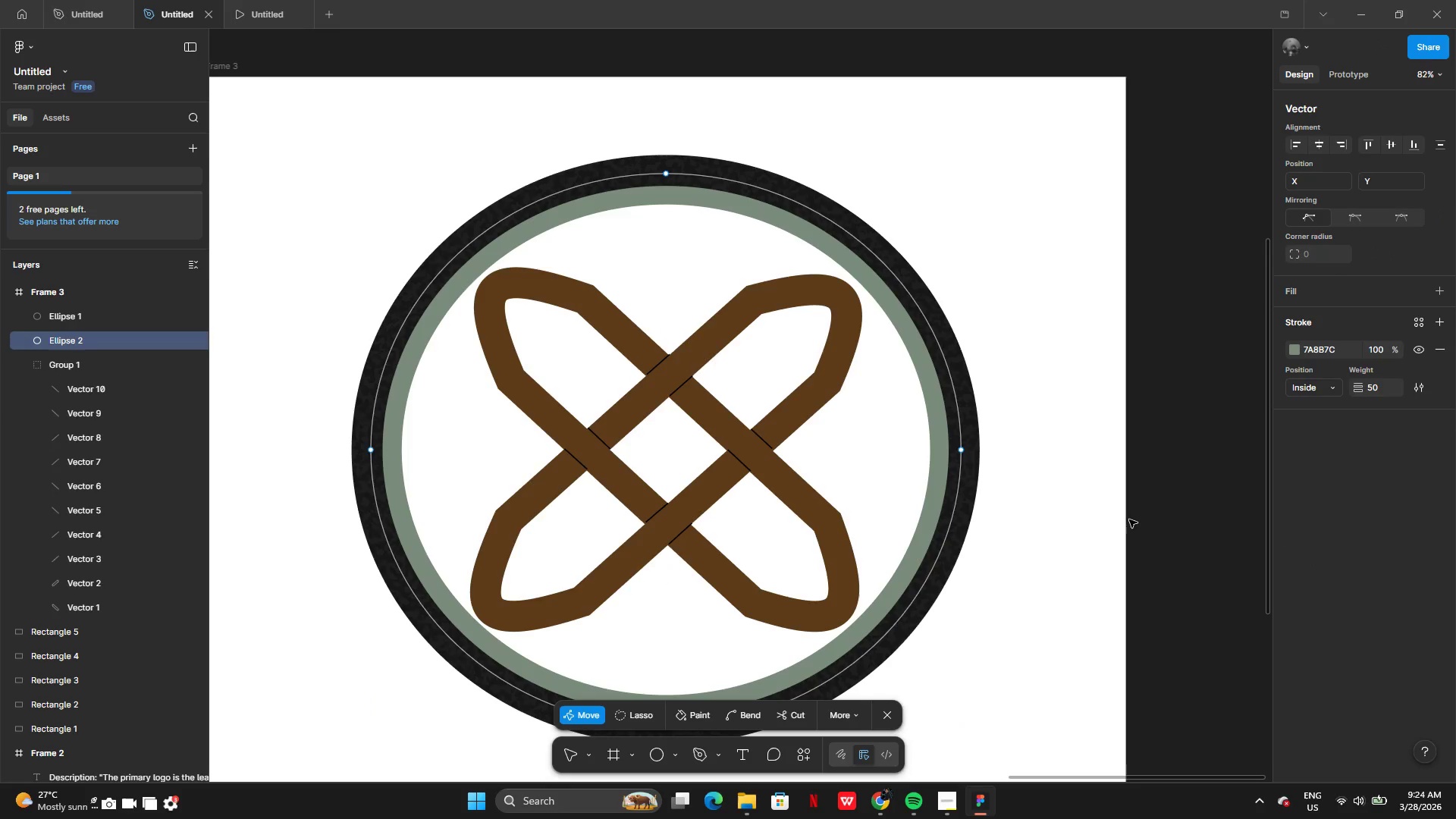 
double_click([1116, 519])
 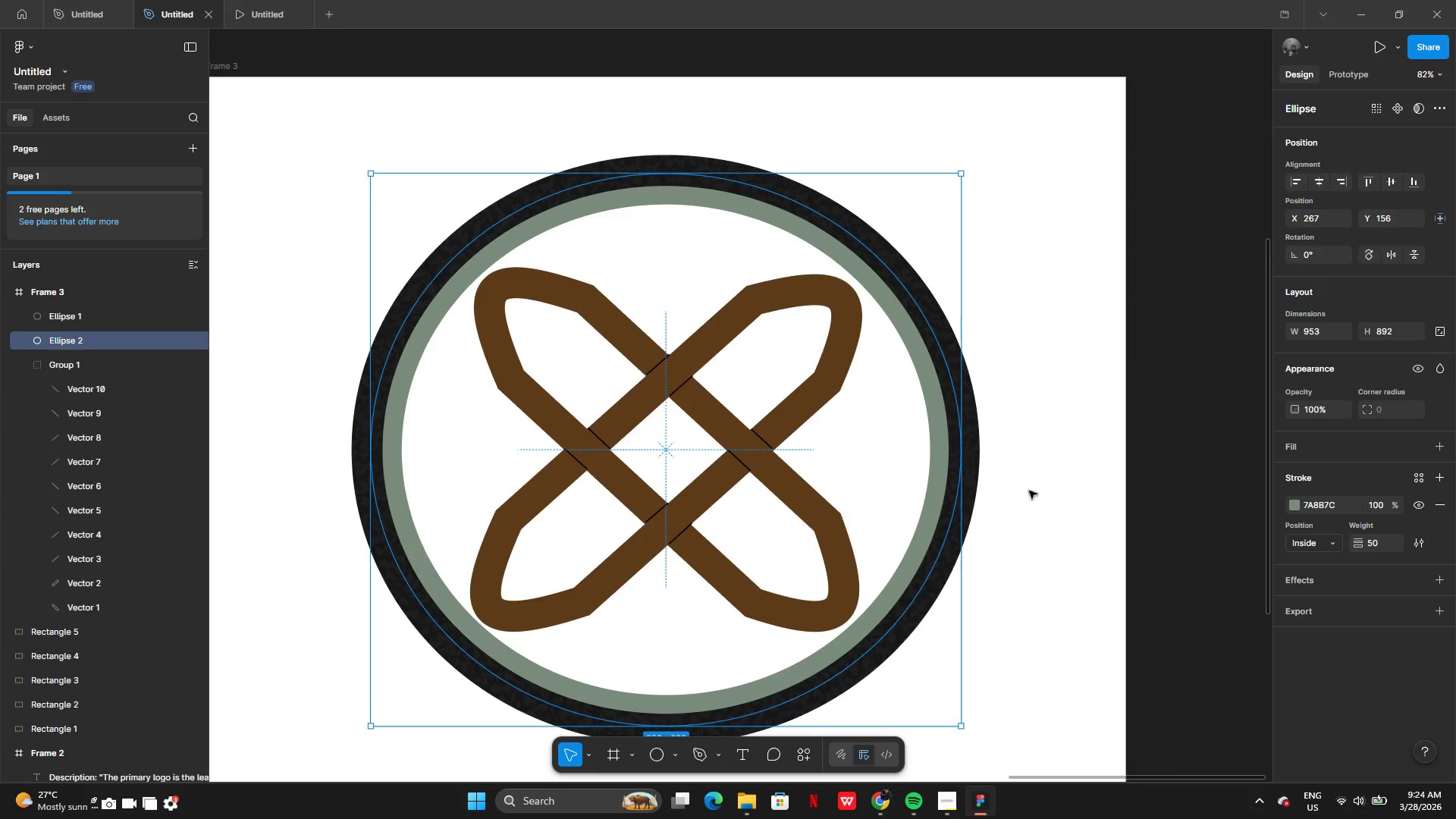 
left_click_drag(start_coordinate=[903, 508], to_coordinate=[951, 500])
 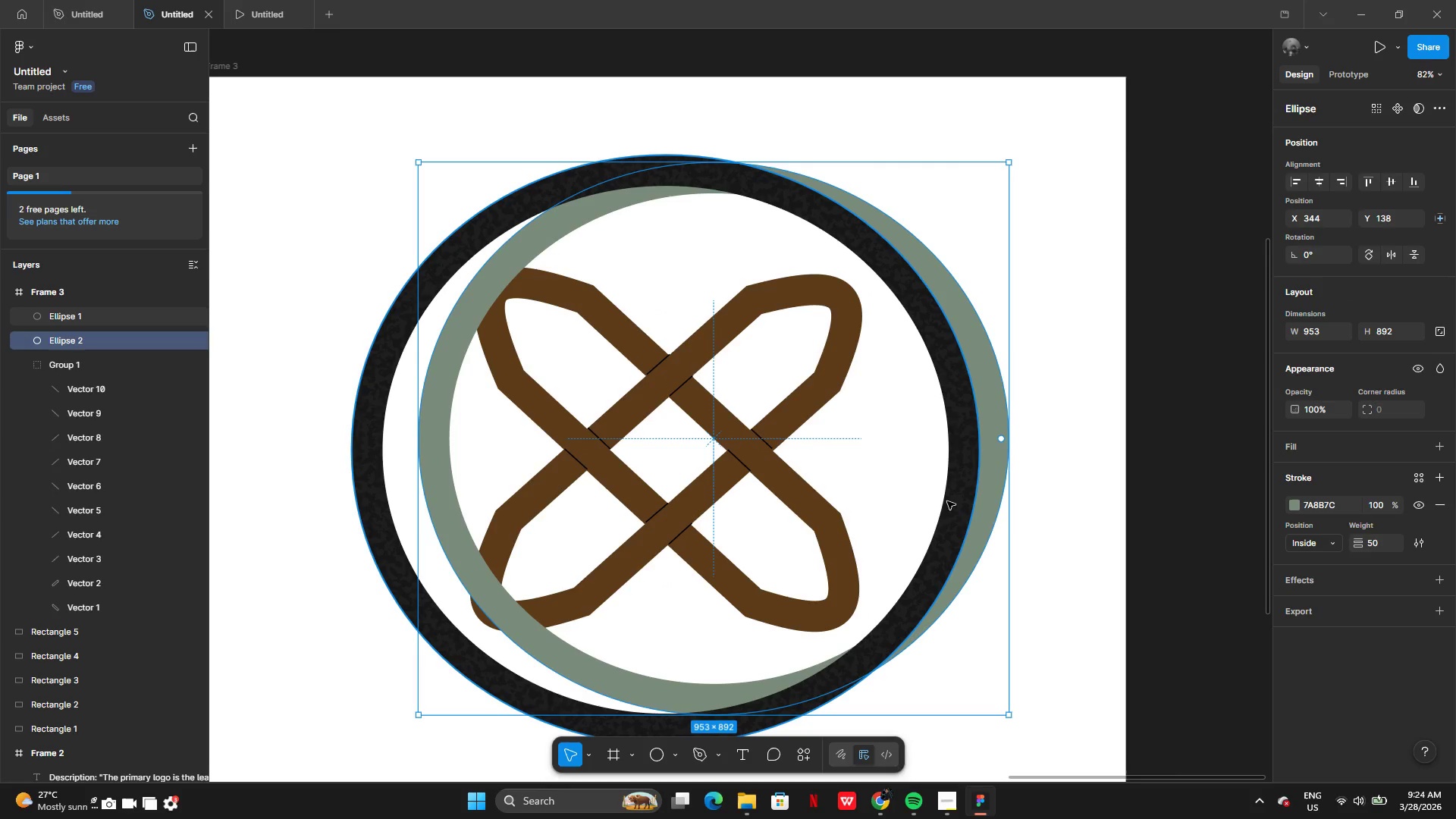 
key(Control+Z)
 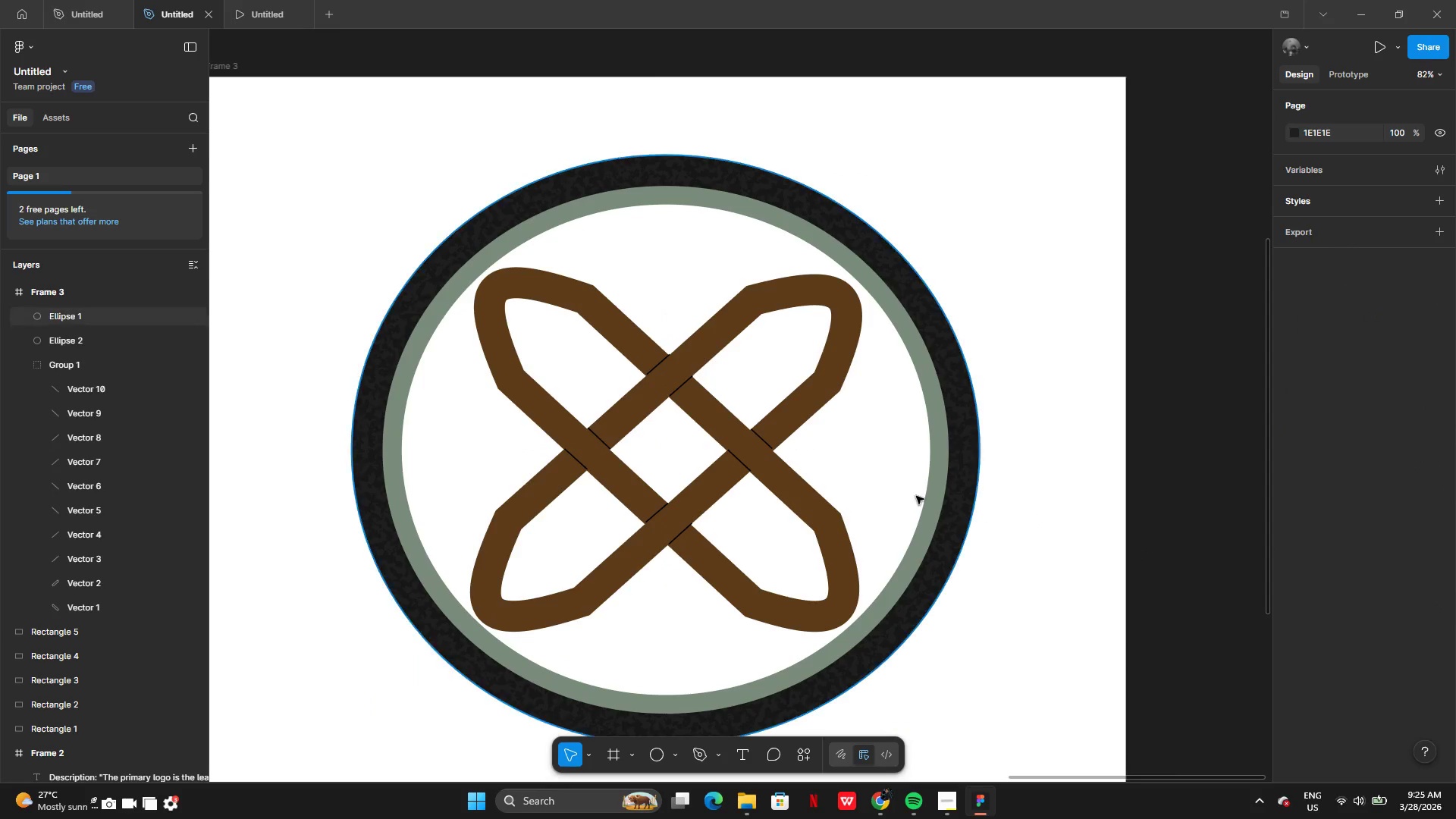 
left_click([927, 494])
 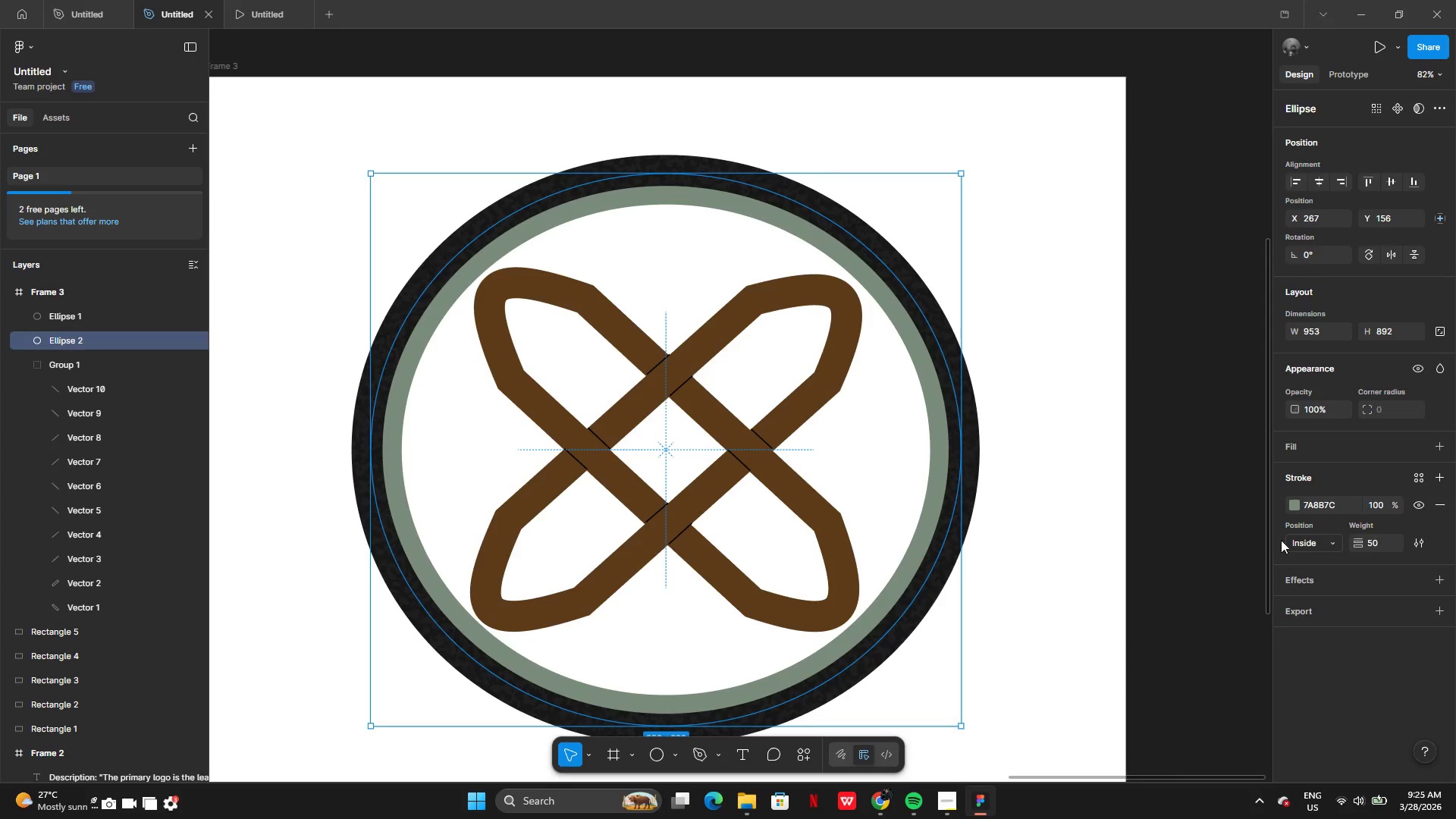 
left_click([1291, 510])
 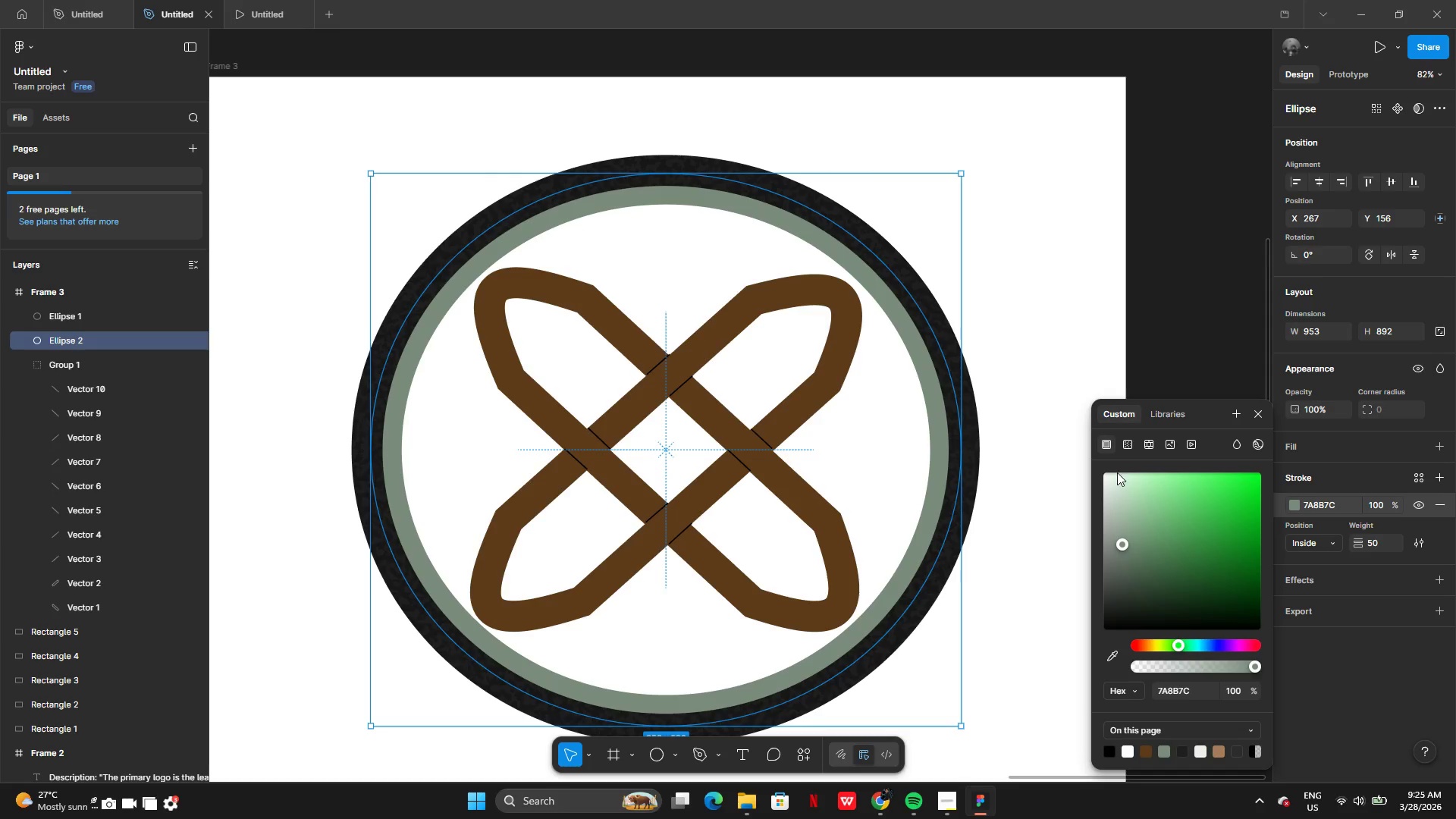 
left_click([1126, 444])
 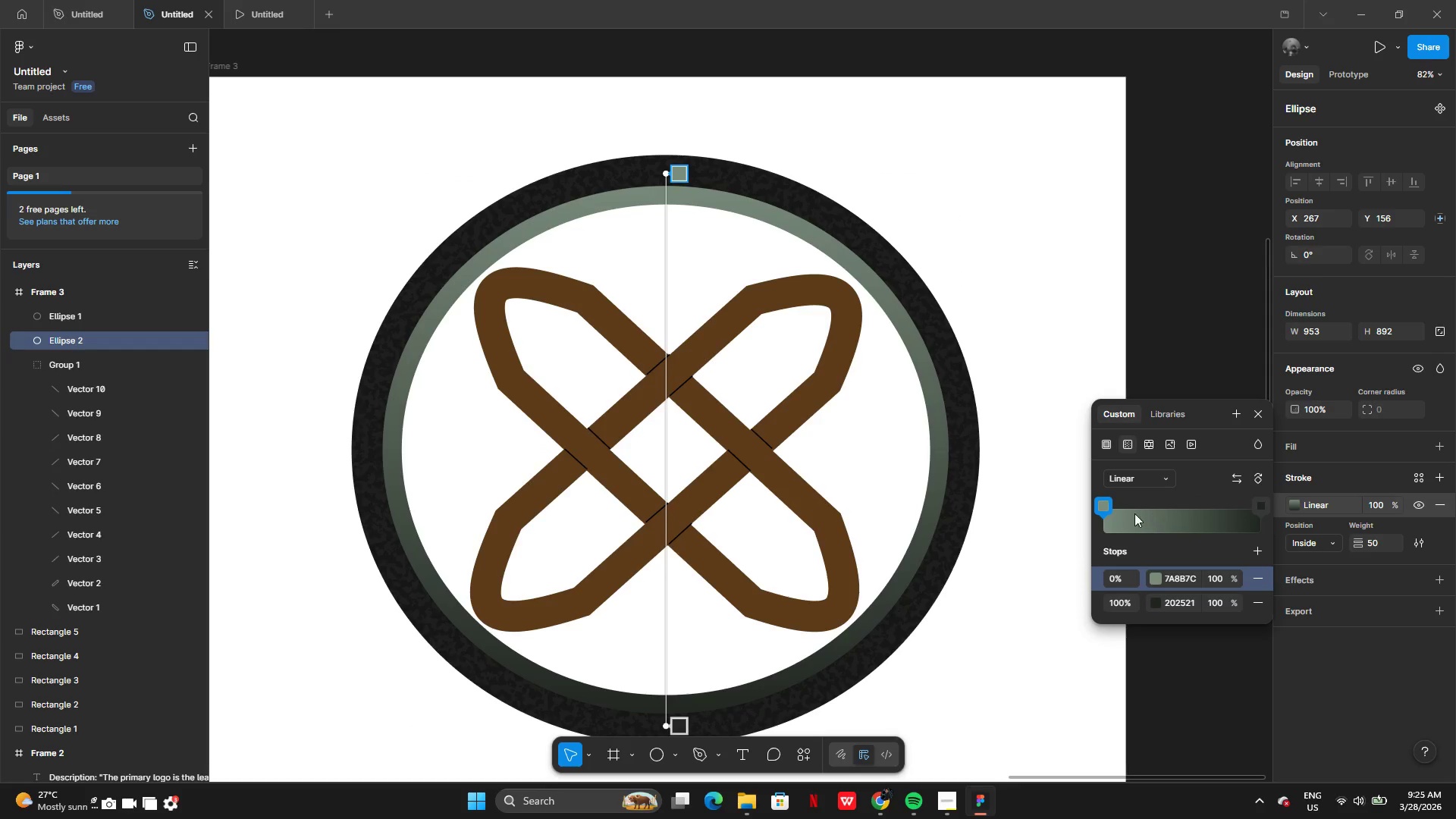 
left_click_drag(start_coordinate=[1110, 509], to_coordinate=[1185, 510])
 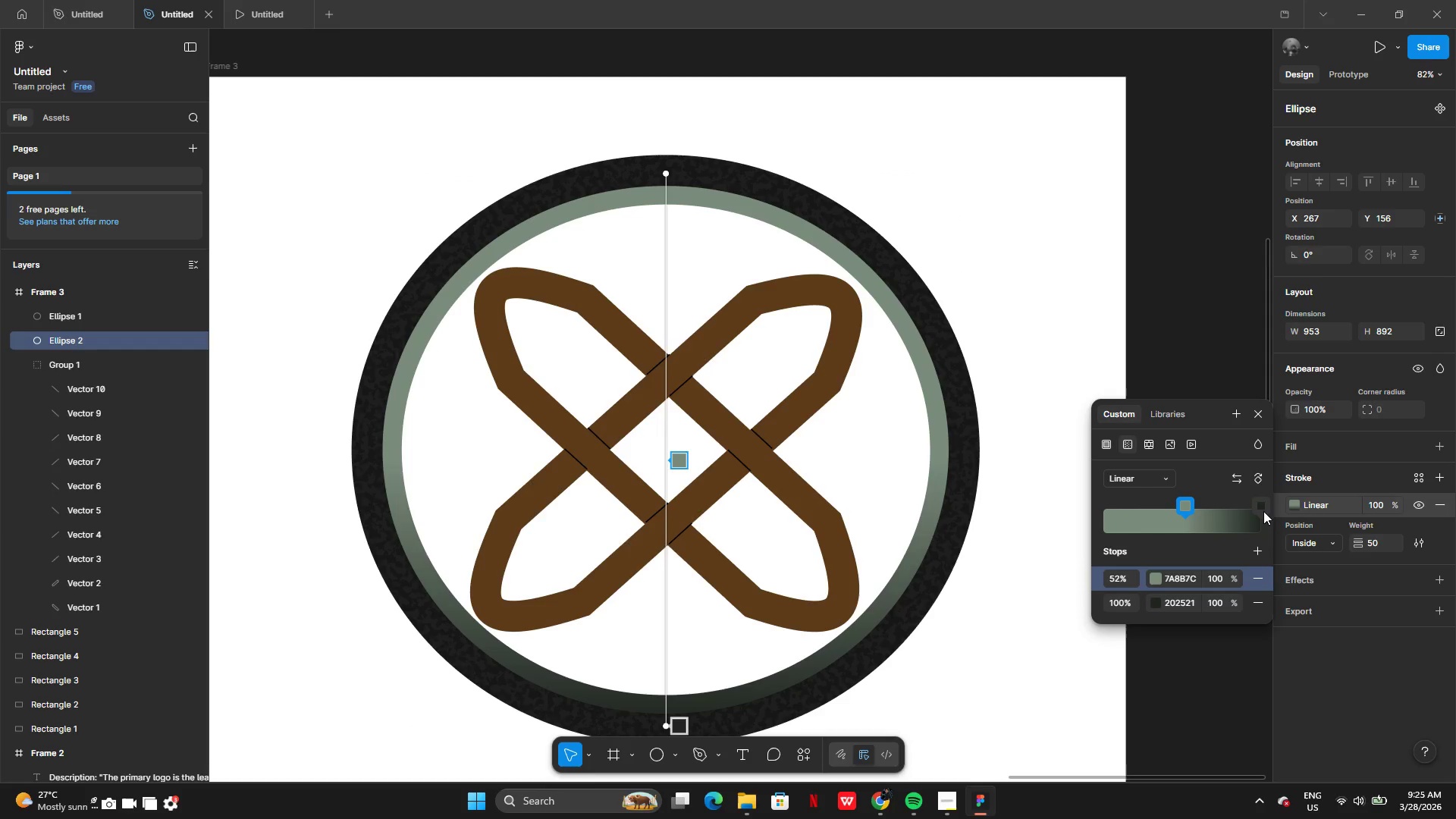 
left_click_drag(start_coordinate=[1263, 511], to_coordinate=[1248, 513])
 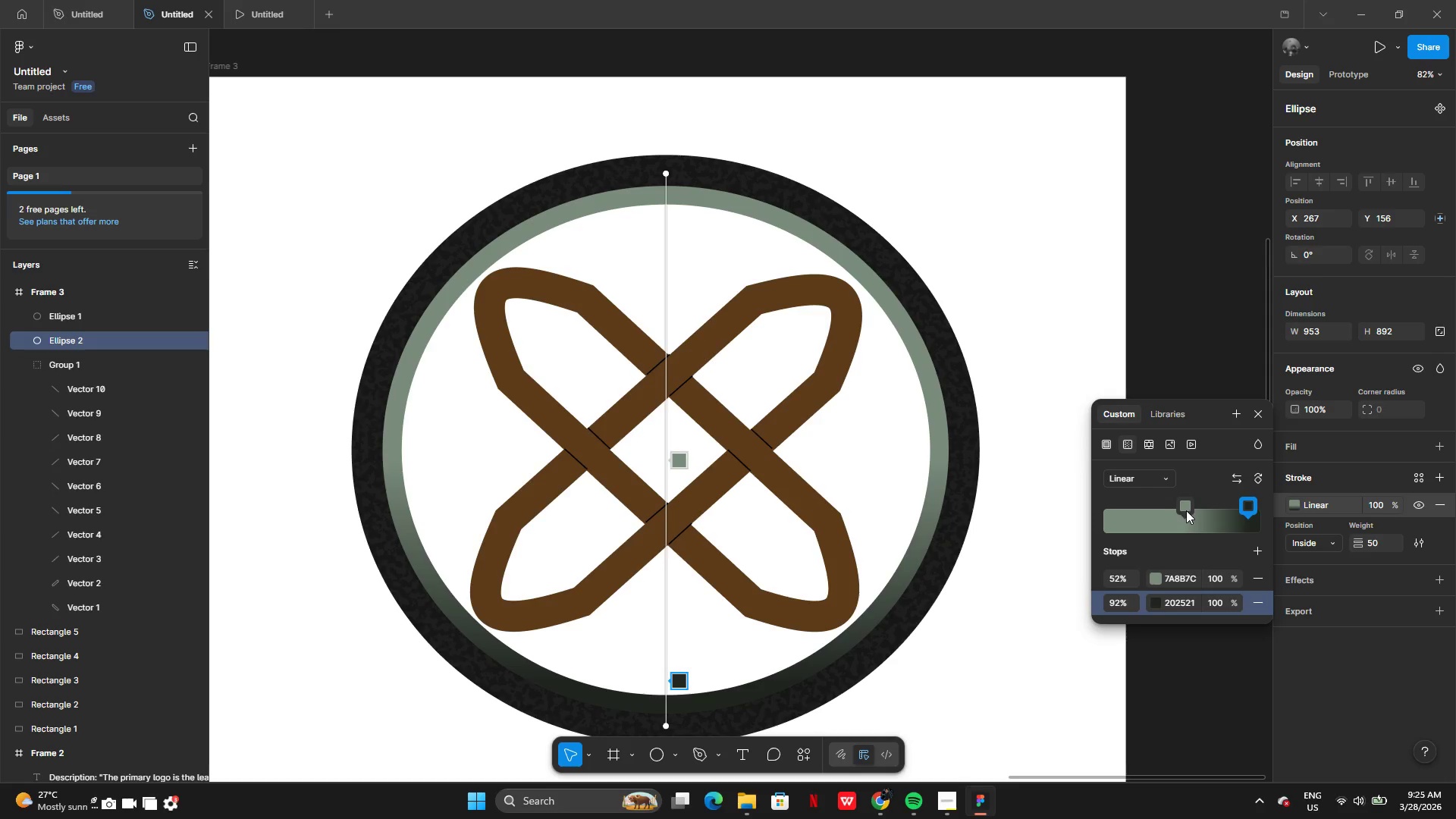 
left_click_drag(start_coordinate=[1186, 510], to_coordinate=[1139, 513])
 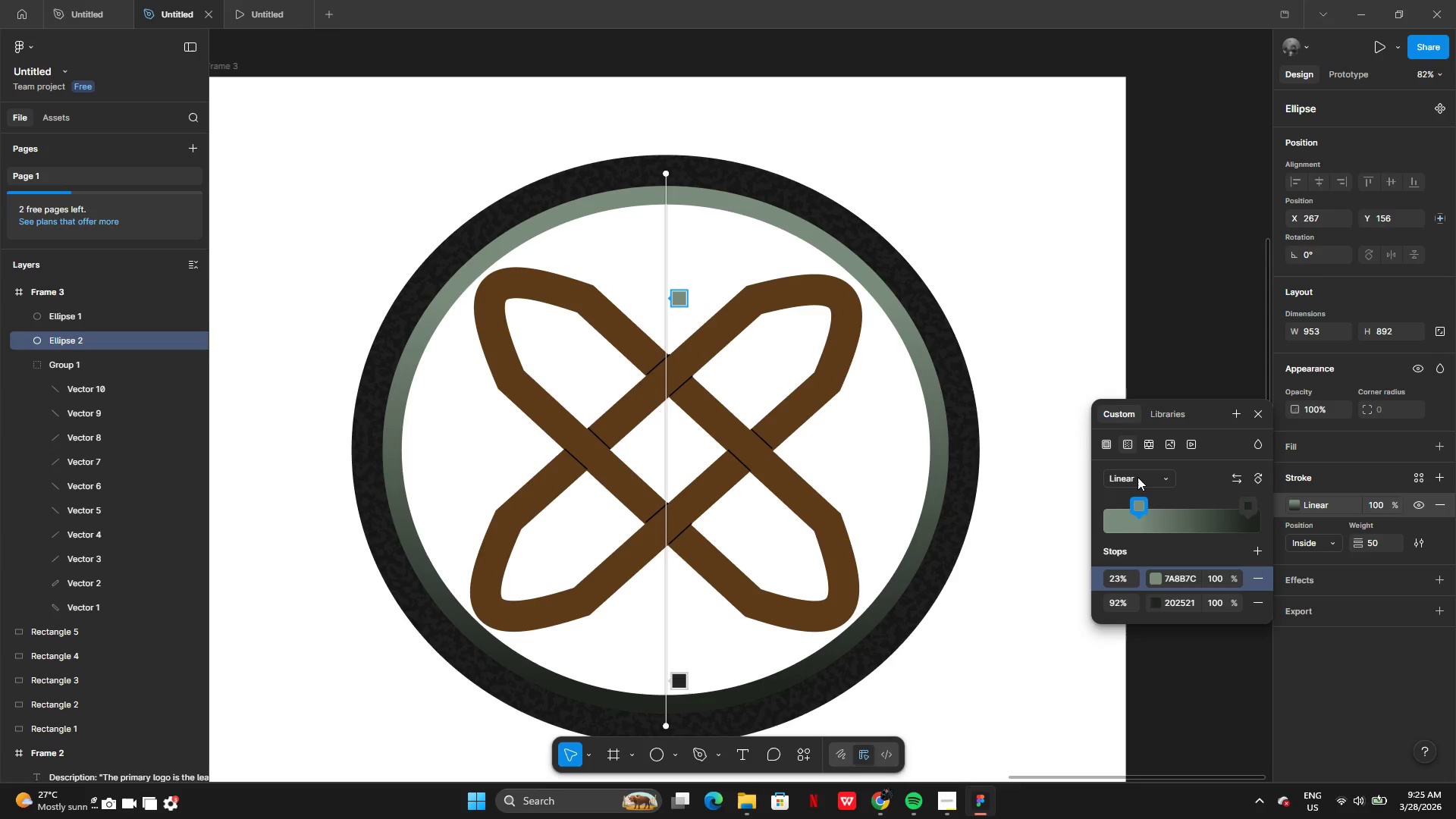 
left_click([1138, 476])
 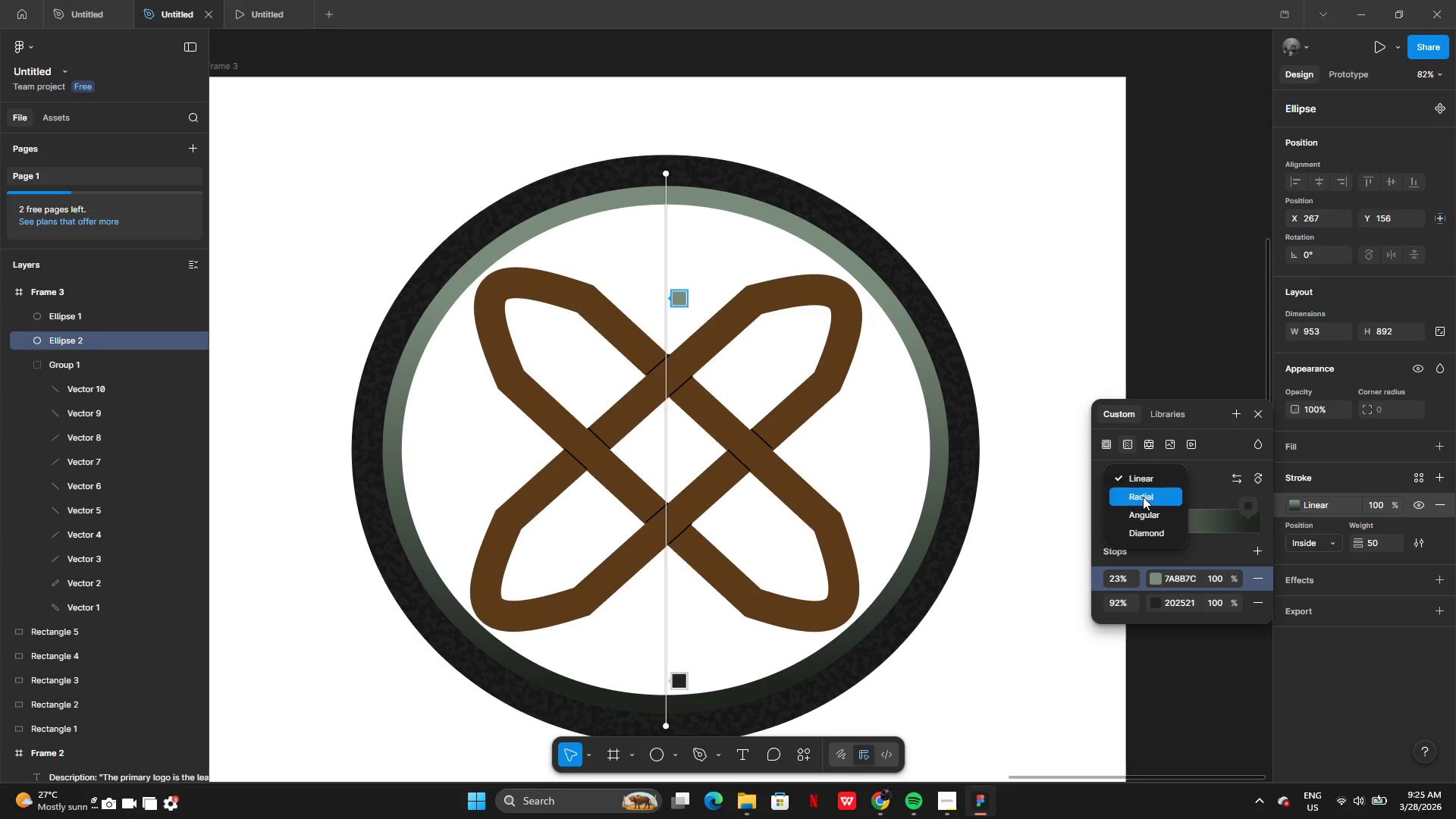 
left_click([1143, 497])
 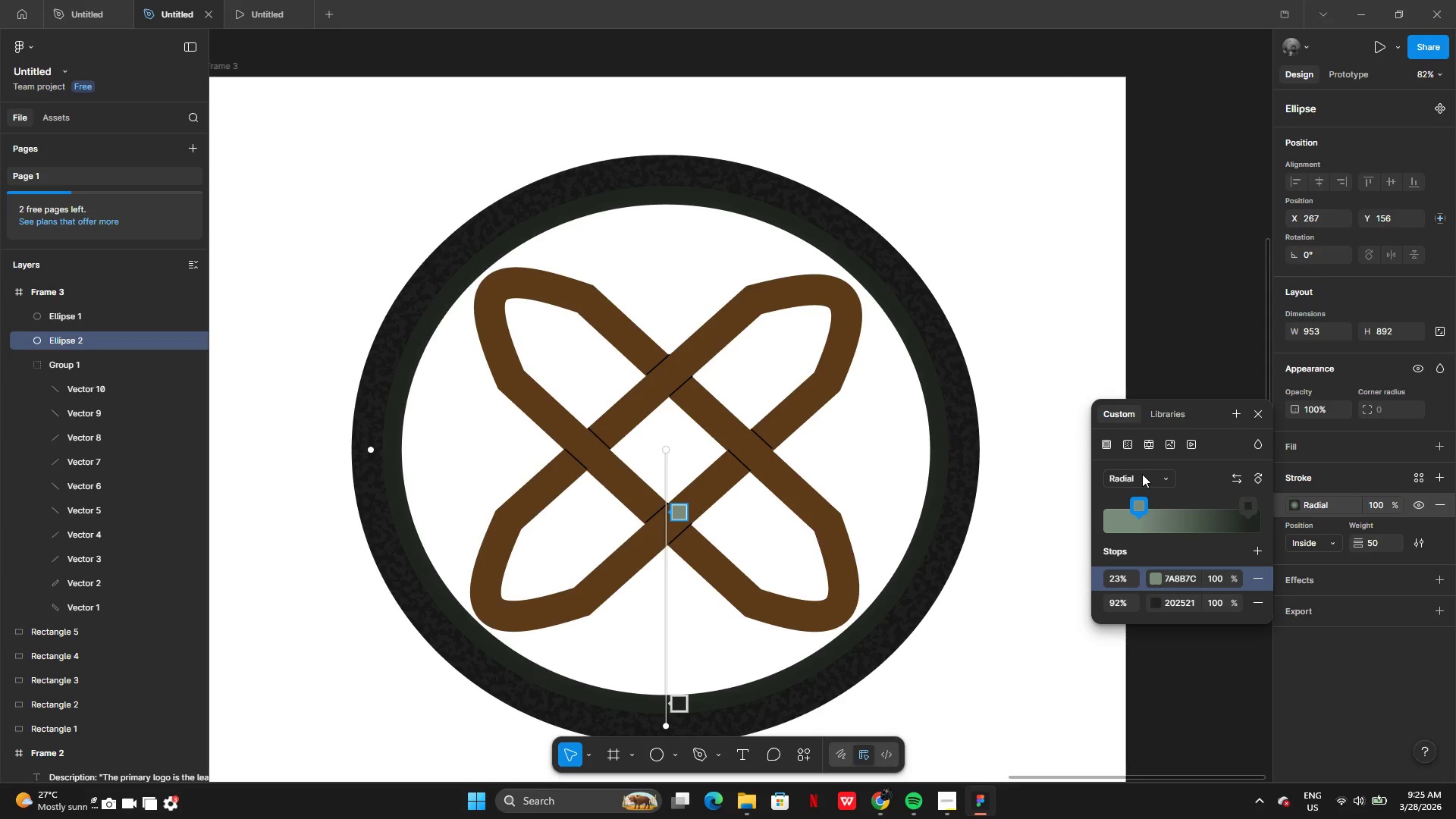 
left_click([1142, 474])
 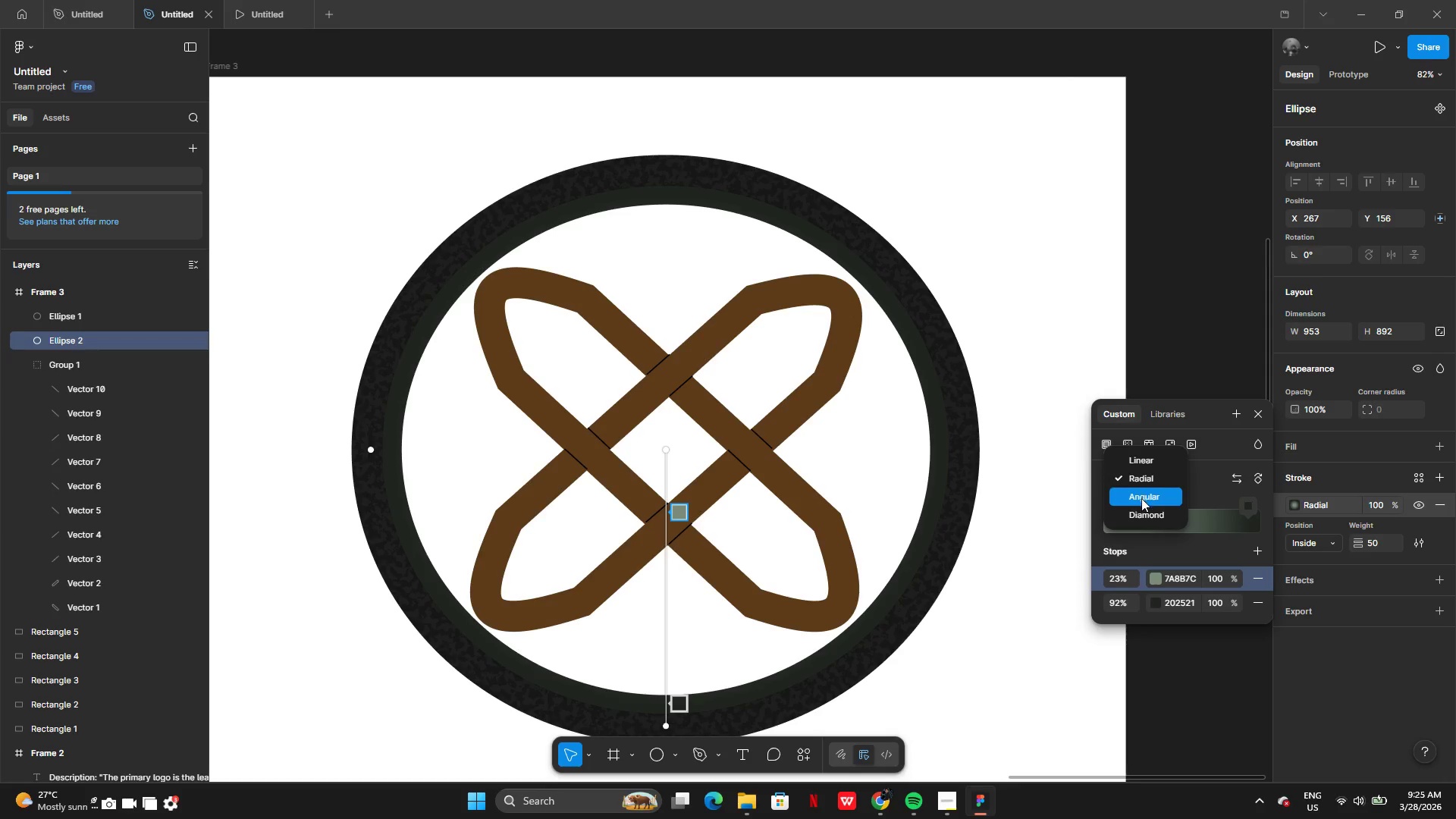 
left_click([1141, 499])
 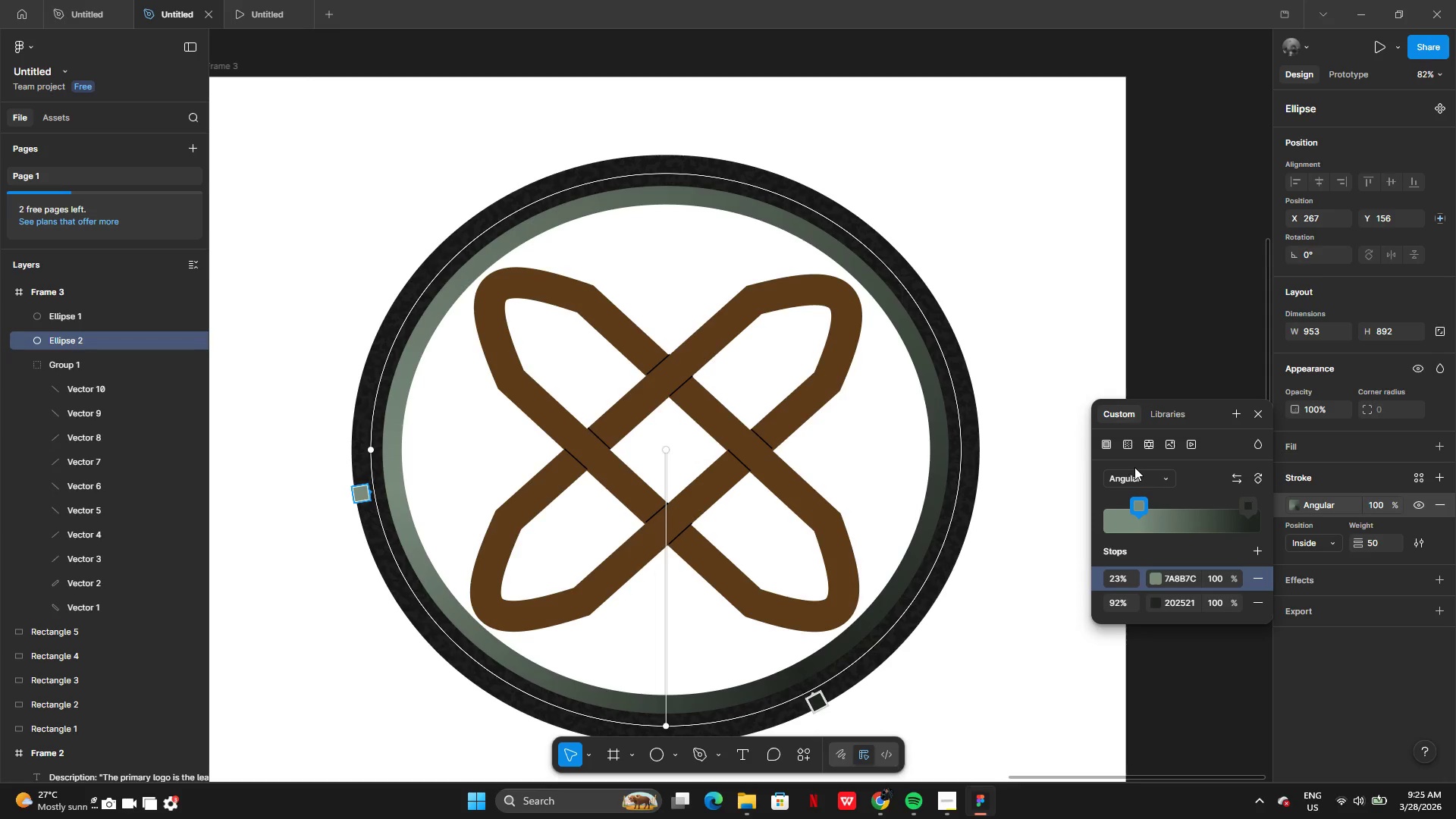 
left_click([1134, 467])
 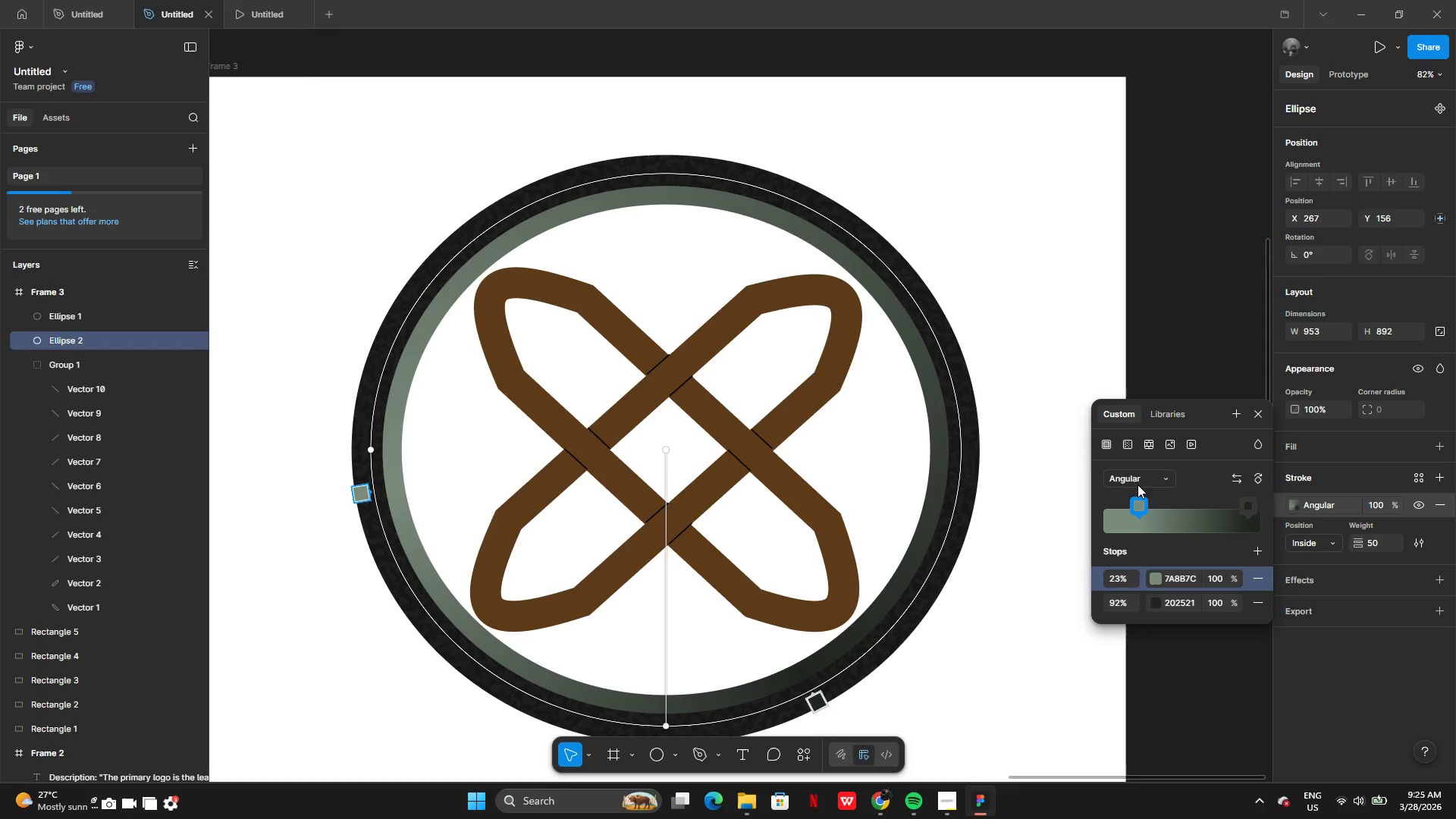 
left_click([1138, 475])
 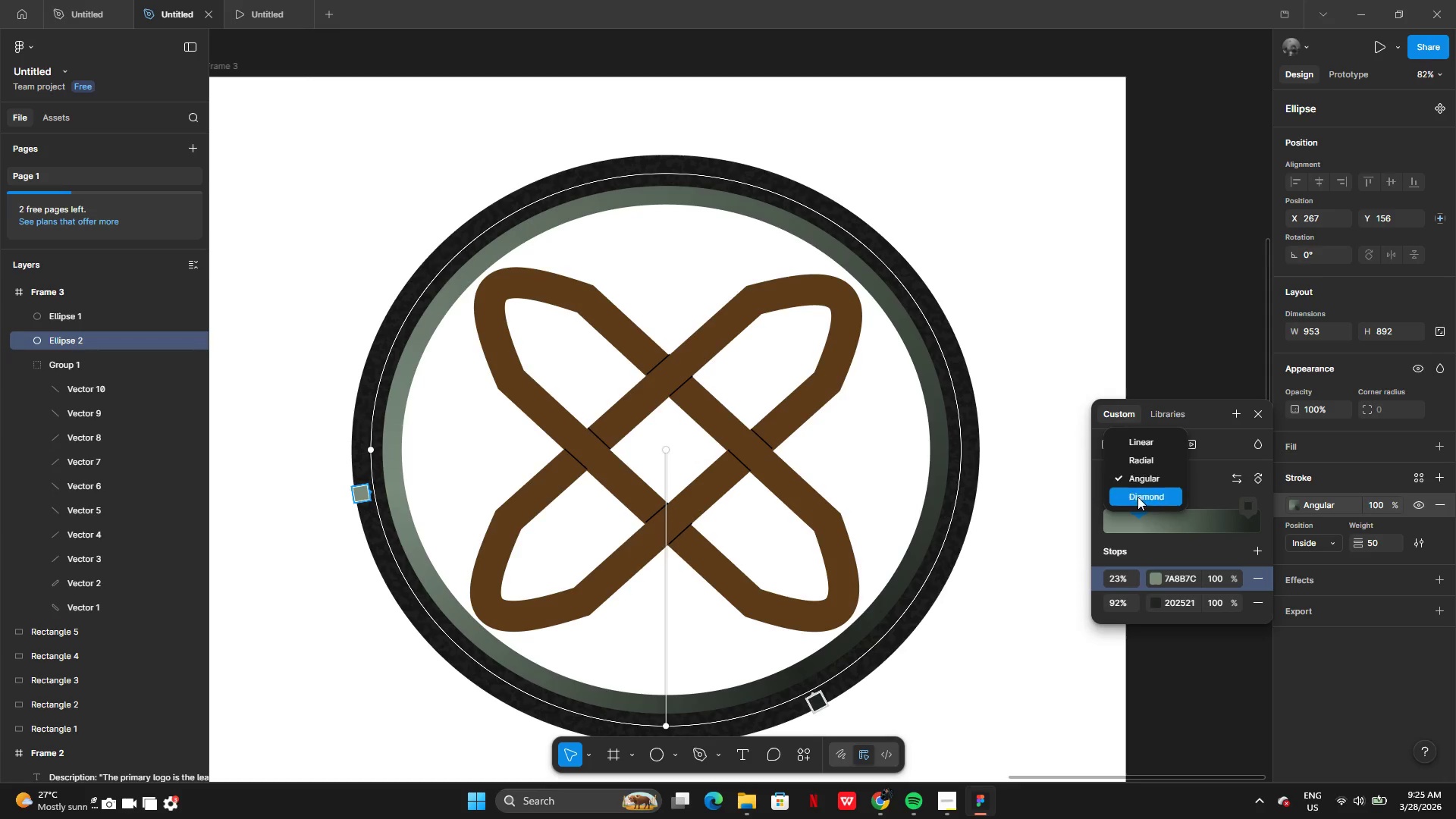 
mouse_move([1153, 513])
 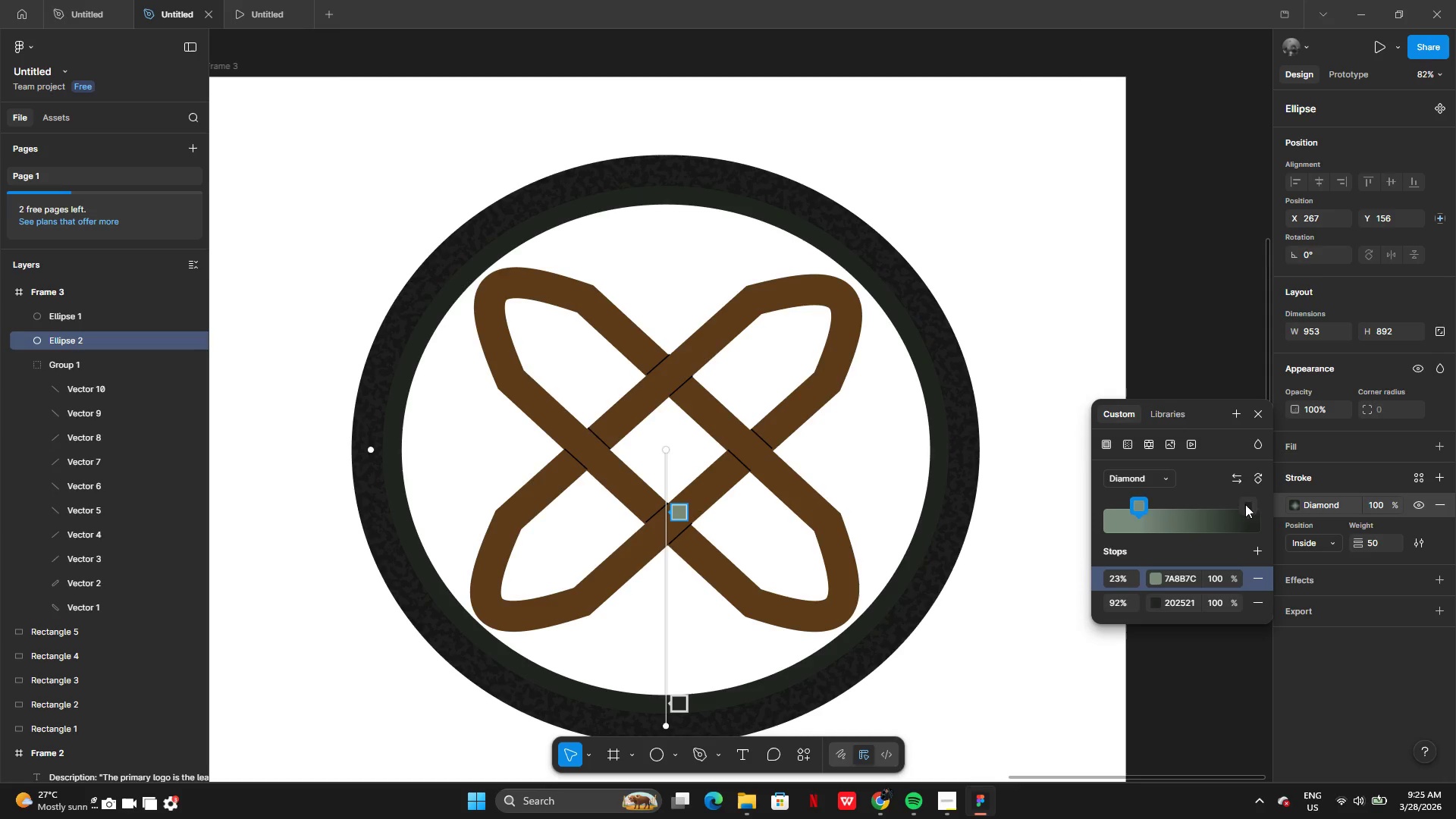 
left_click_drag(start_coordinate=[1246, 504], to_coordinate=[1235, 504])
 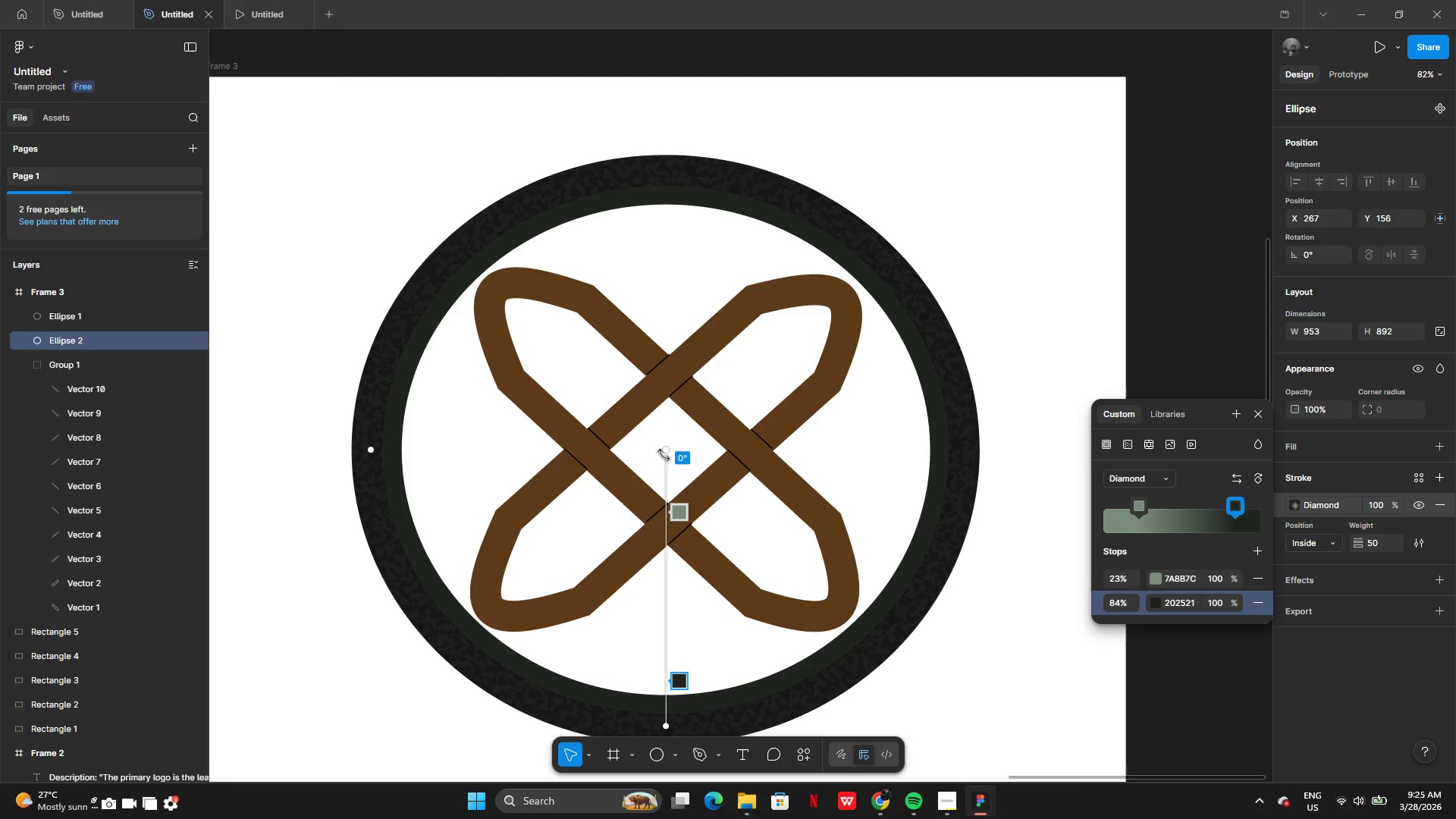 
left_click_drag(start_coordinate=[668, 453], to_coordinate=[682, 340])
 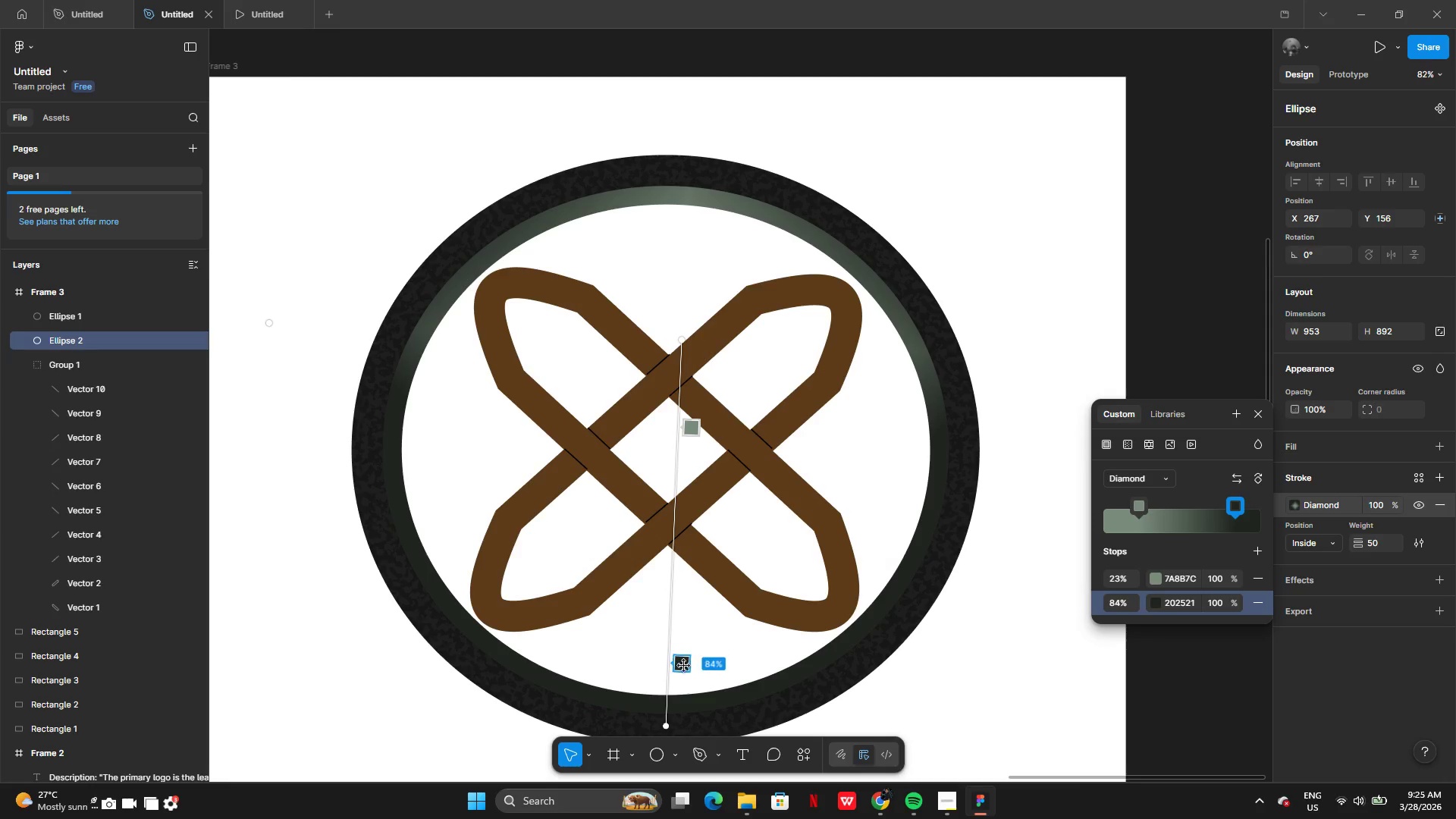 
left_click_drag(start_coordinate=[683, 667], to_coordinate=[691, 712])
 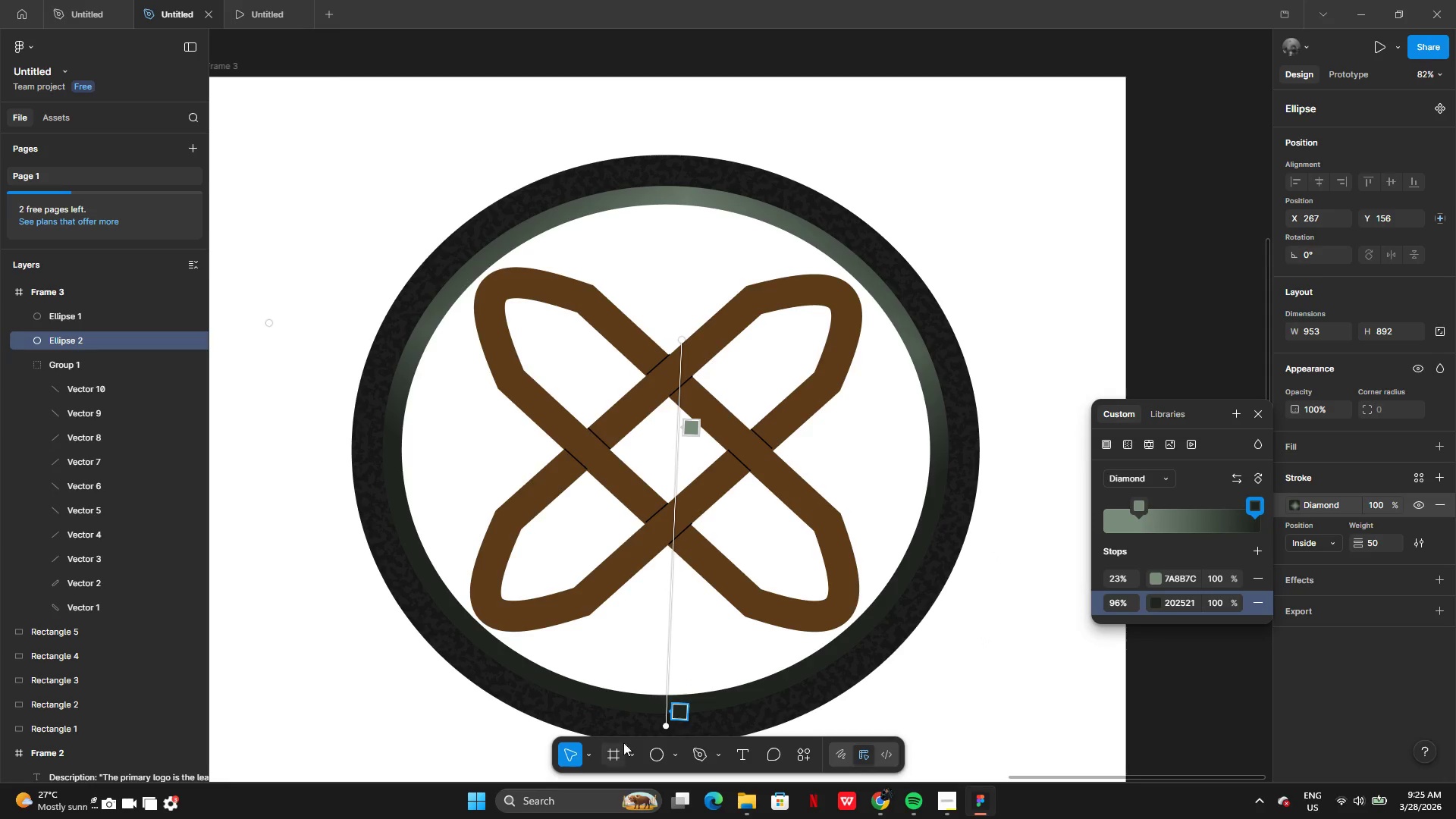 
left_click_drag(start_coordinate=[673, 713], to_coordinate=[691, 558])
 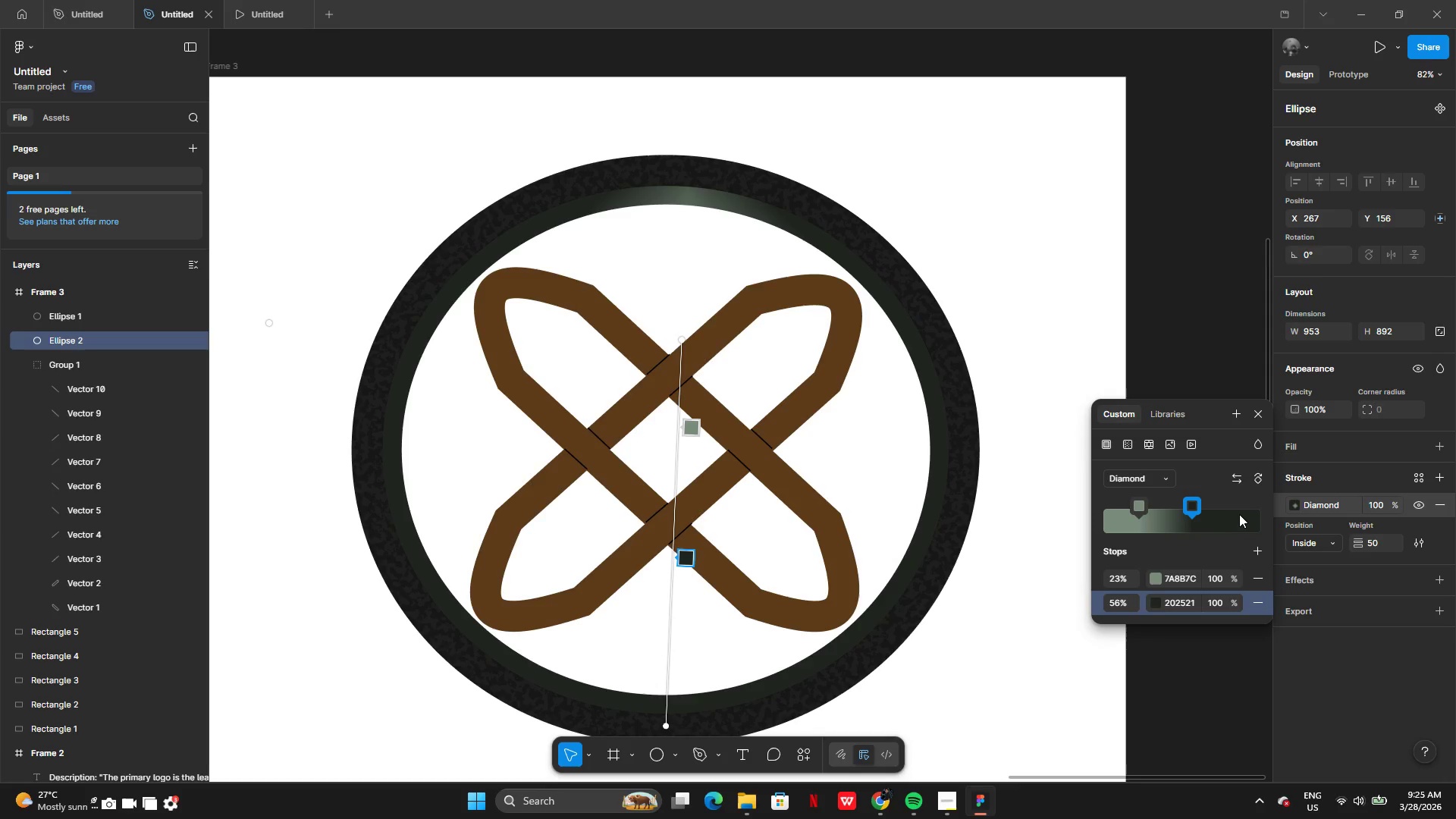 
left_click([1241, 514])
 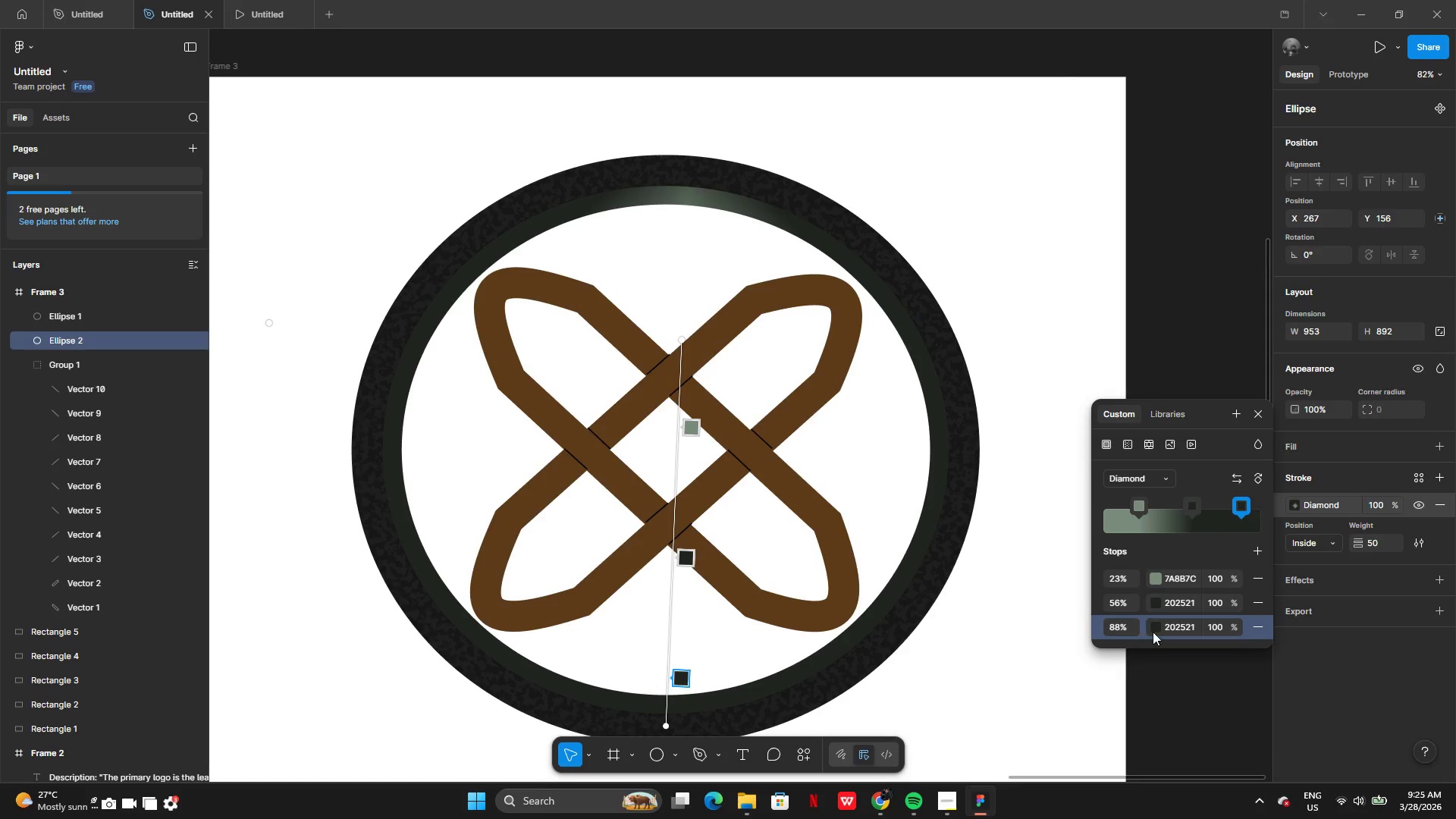 
left_click([1156, 630])
 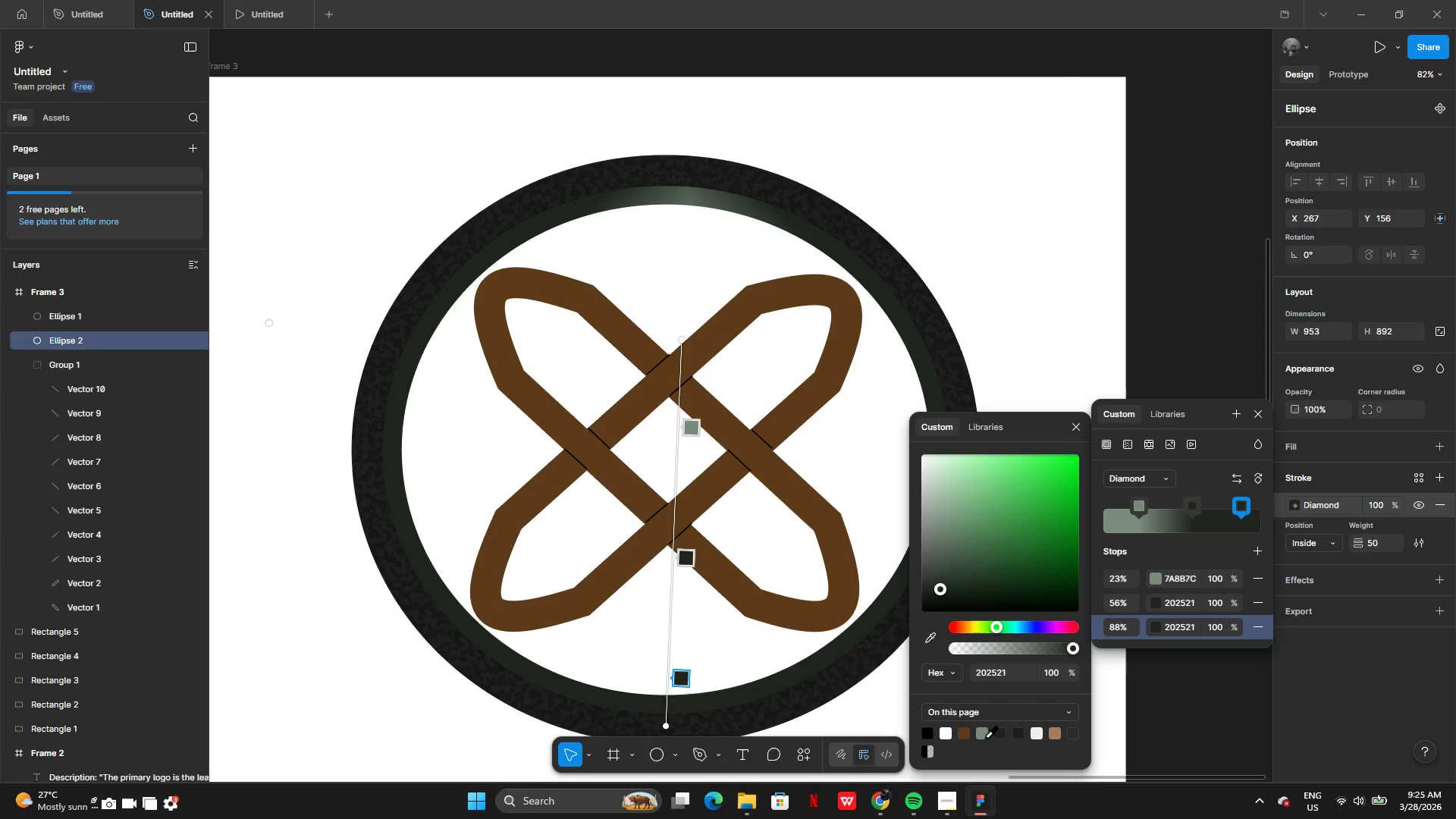 
left_click([984, 737])
 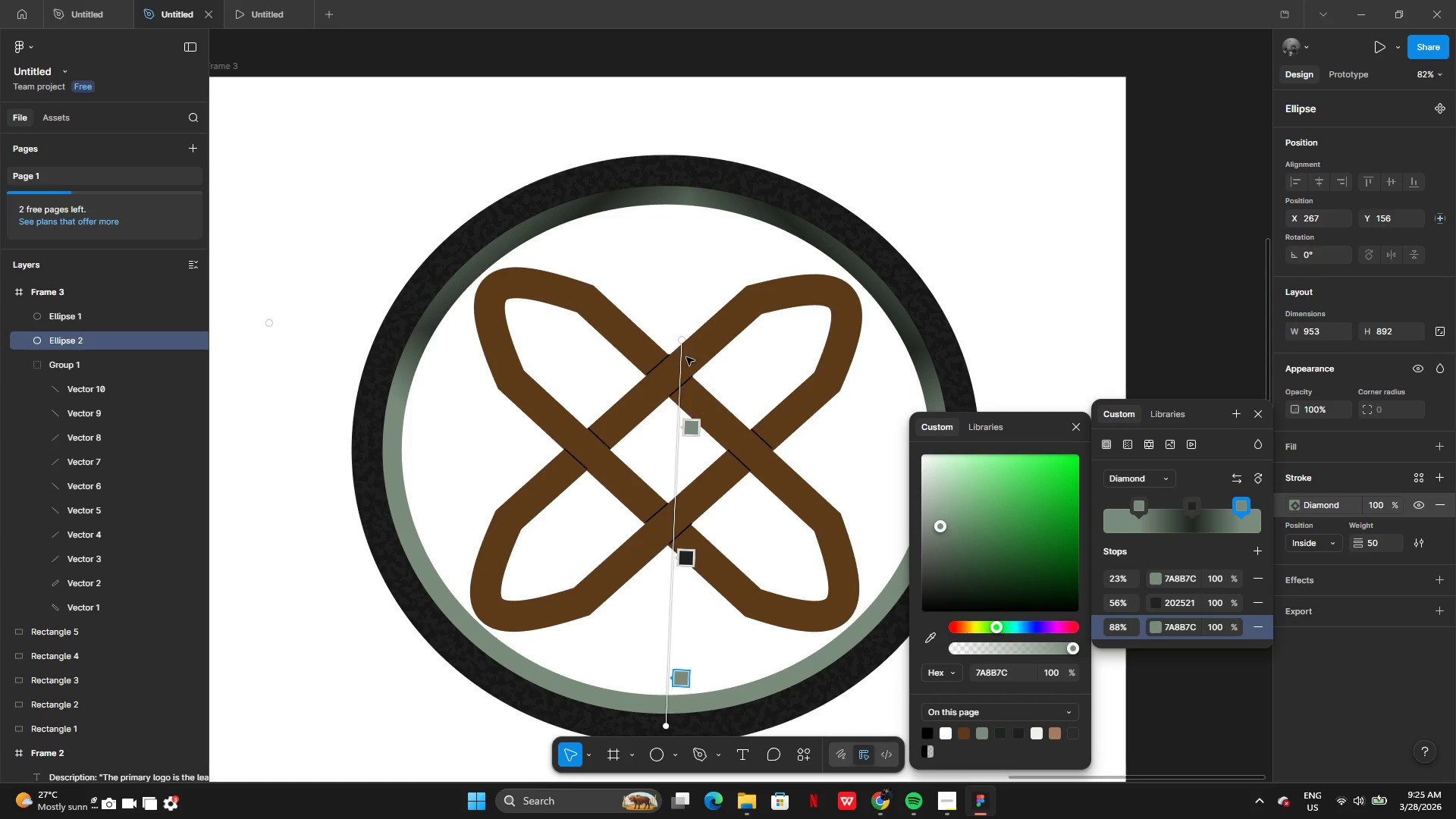 
left_click_drag(start_coordinate=[679, 341], to_coordinate=[670, 200])
 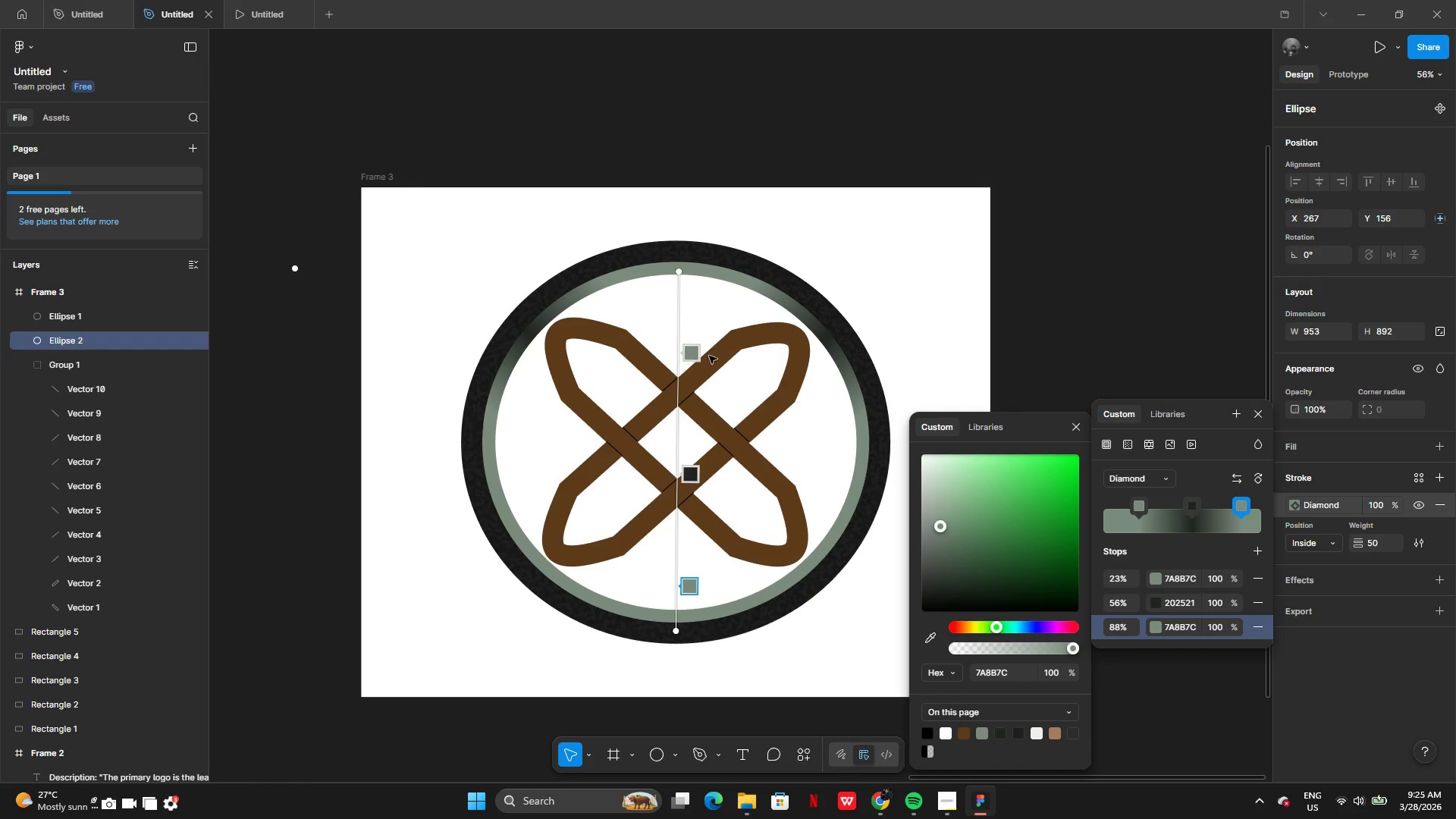 
left_click_drag(start_coordinate=[695, 354], to_coordinate=[692, 385])
 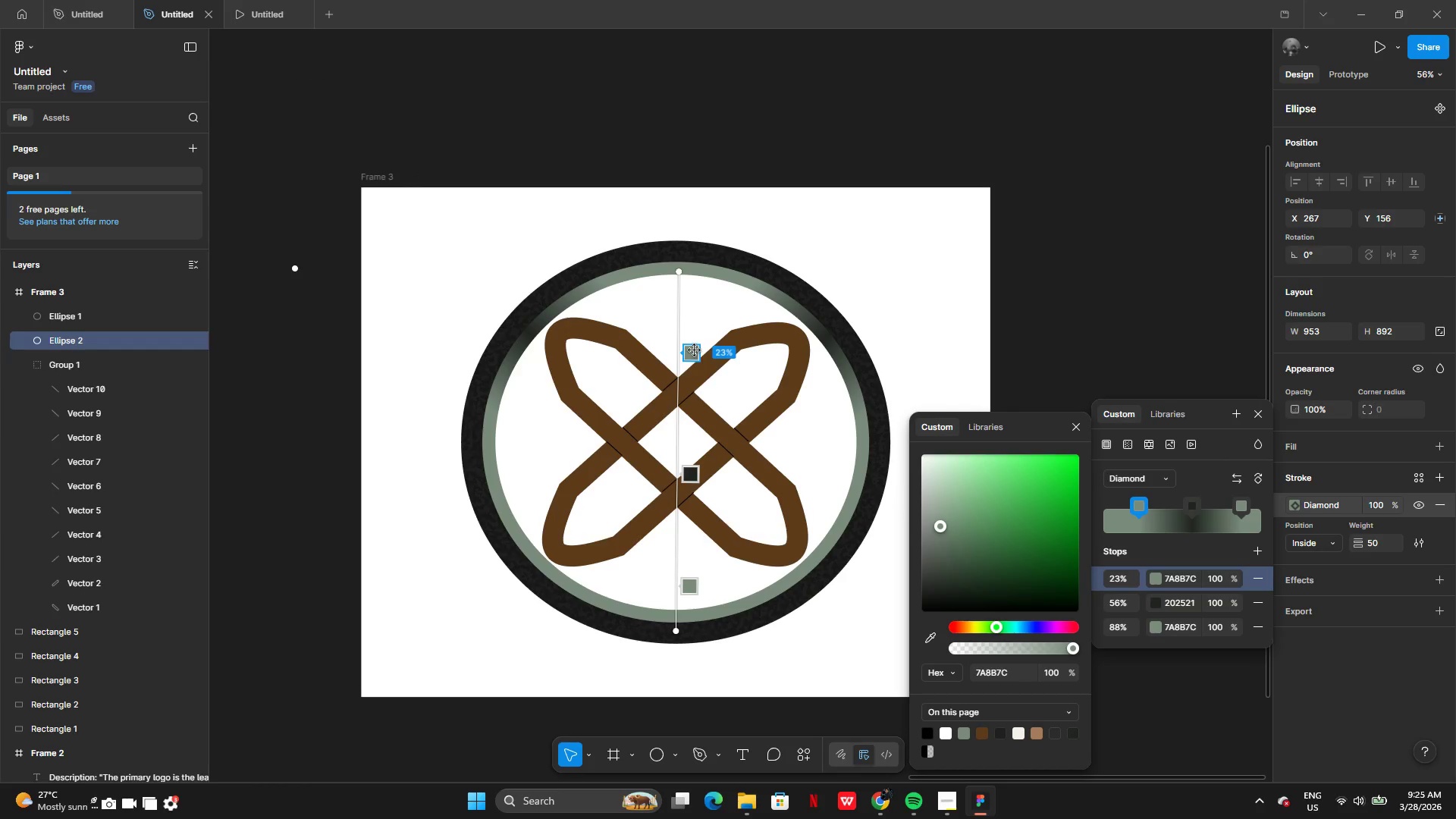 
left_click_drag(start_coordinate=[695, 349], to_coordinate=[691, 468])
 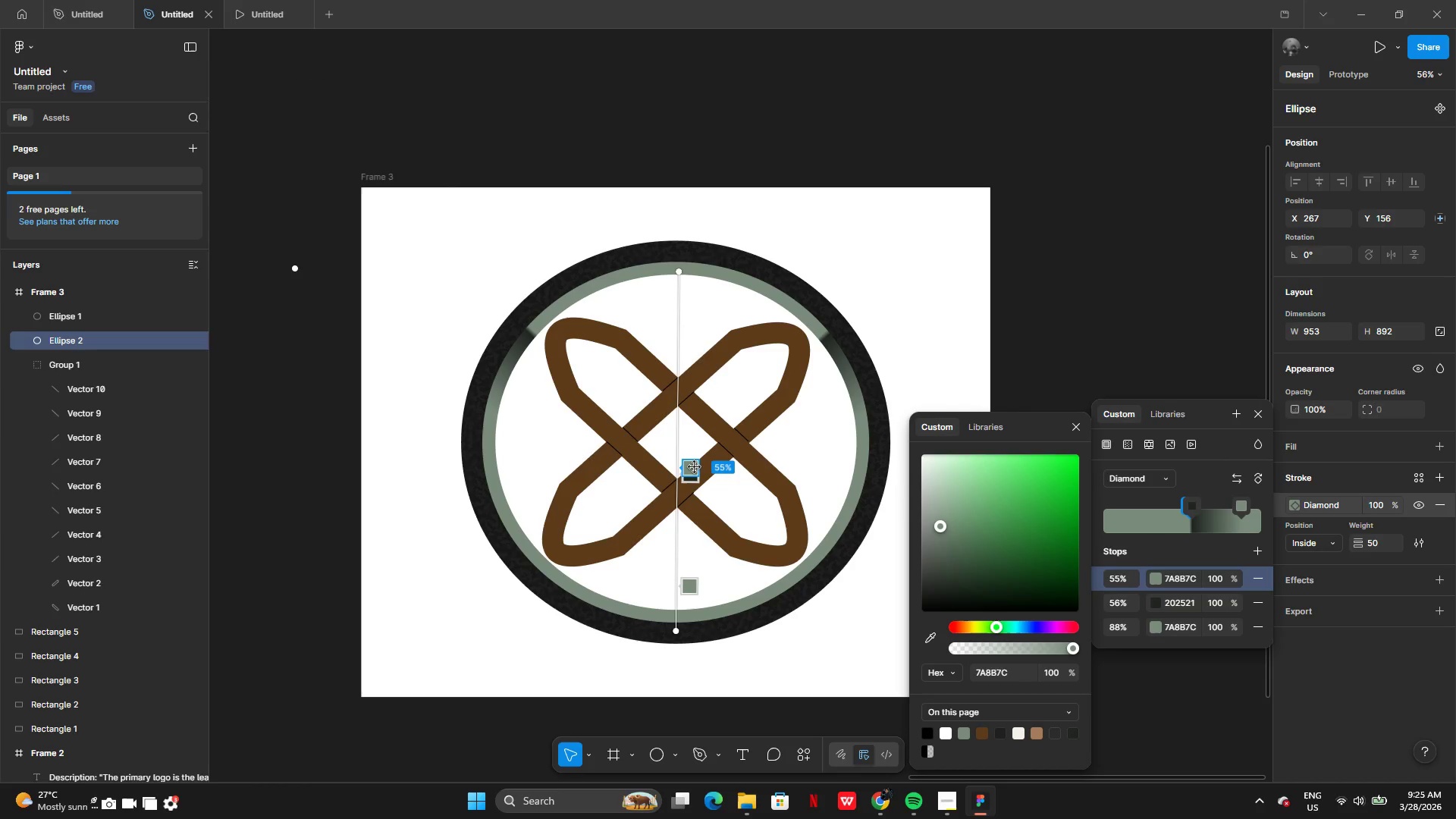 
left_click_drag(start_coordinate=[695, 466], to_coordinate=[687, 342])
 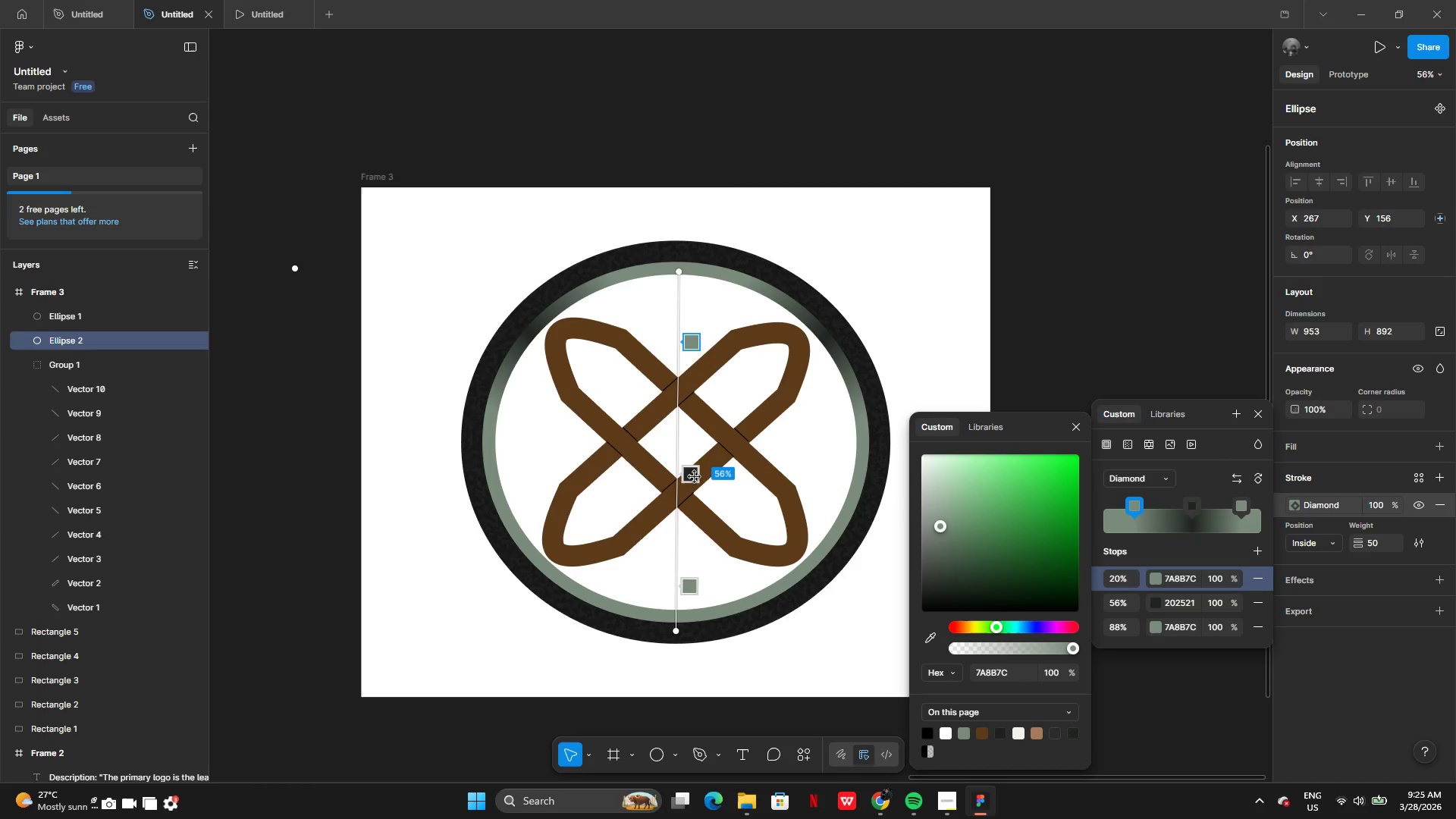 
left_click_drag(start_coordinate=[695, 477], to_coordinate=[696, 521])
 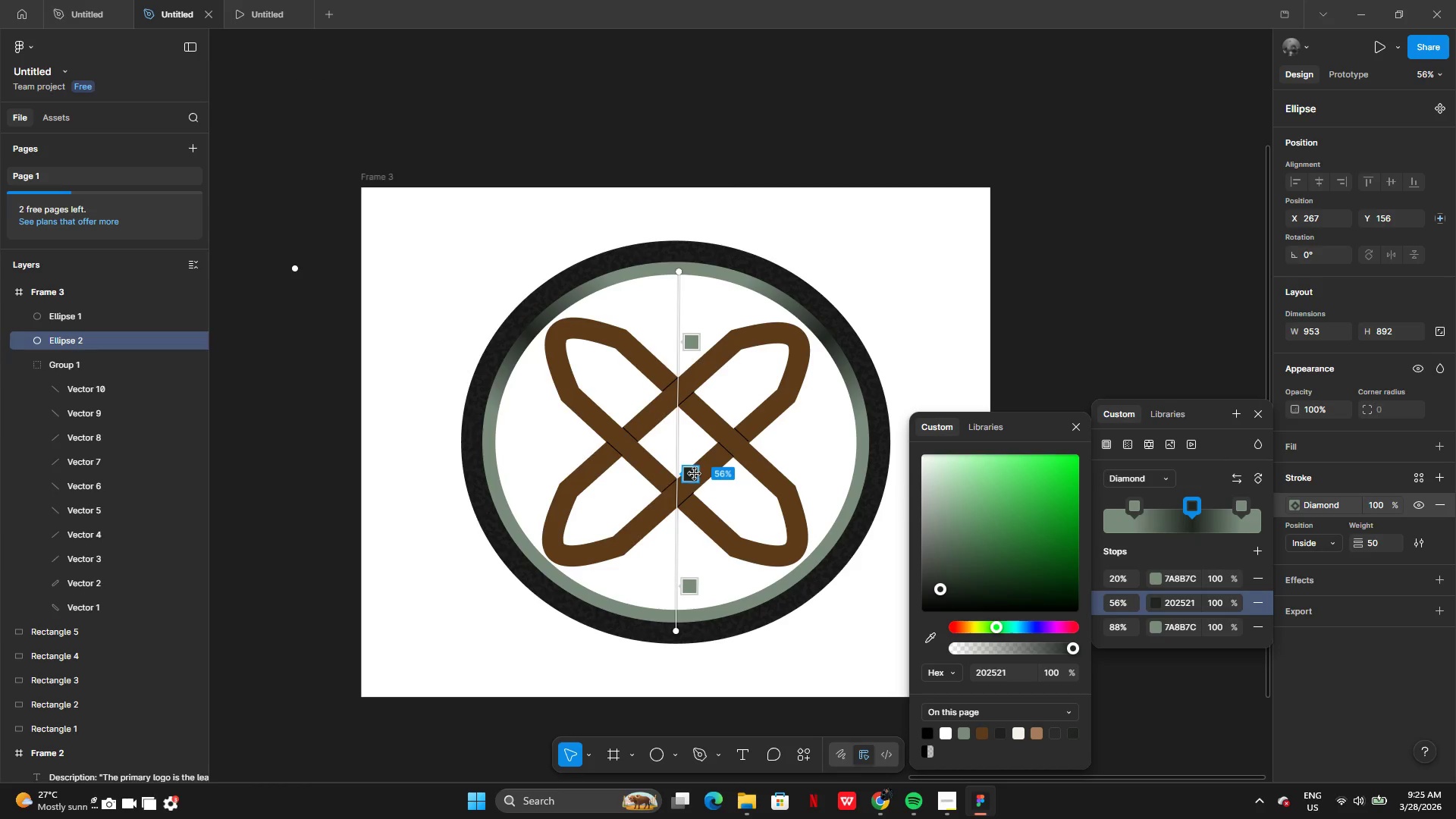 
left_click_drag(start_coordinate=[695, 474], to_coordinate=[682, 568])
 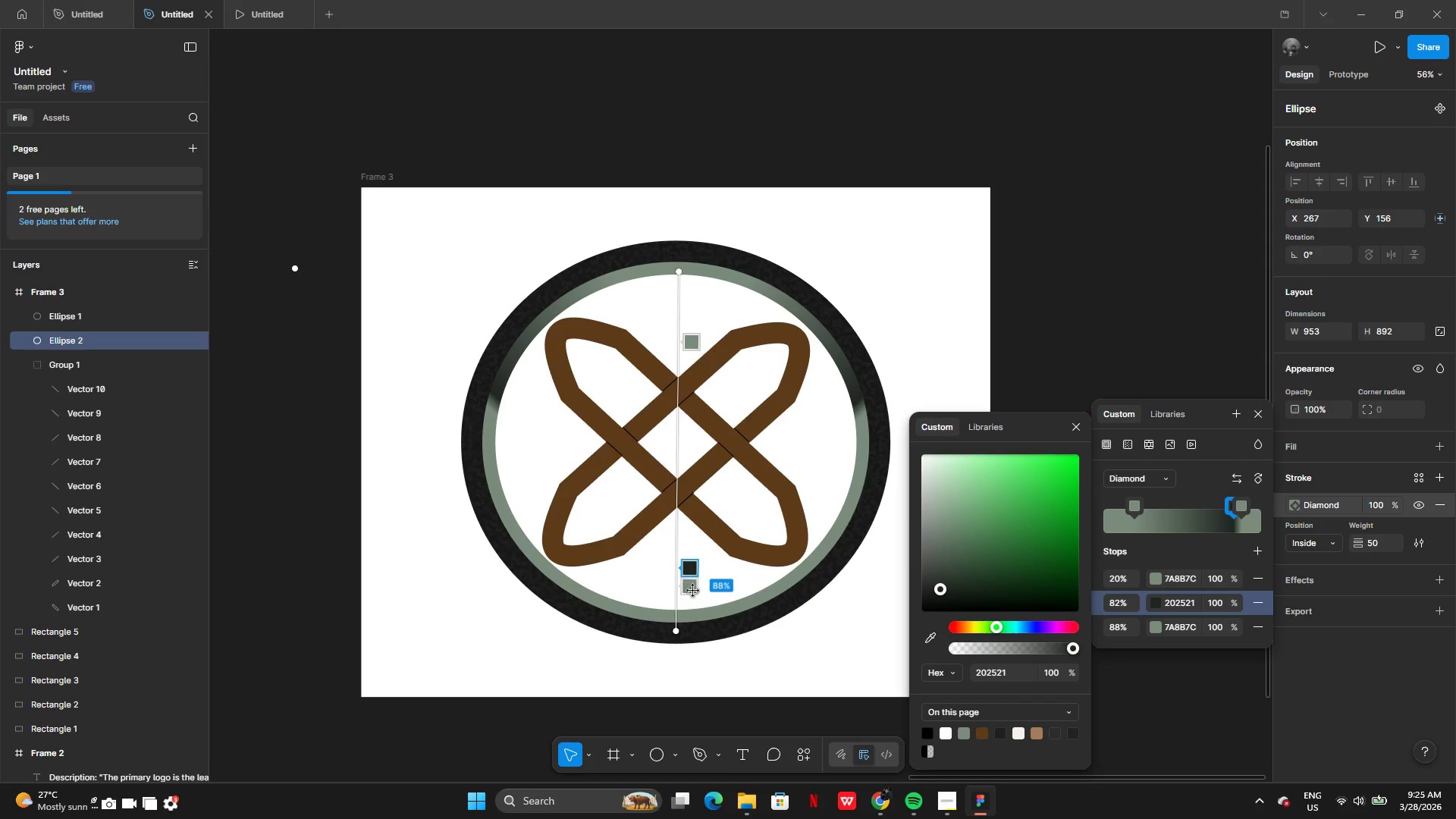 
left_click_drag(start_coordinate=[693, 591], to_coordinate=[690, 637])
 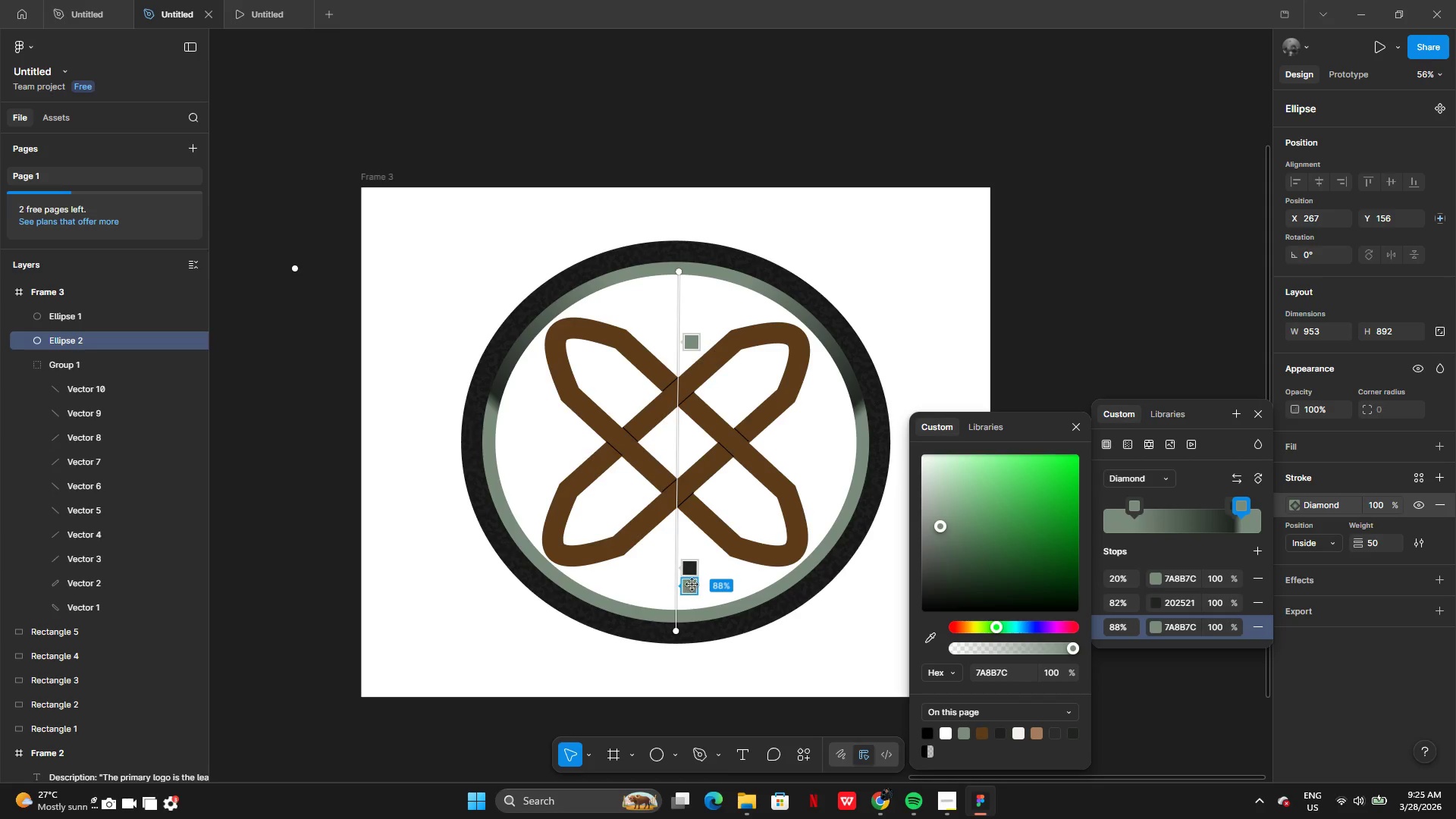 
left_click_drag(start_coordinate=[692, 585], to_coordinate=[692, 637])
 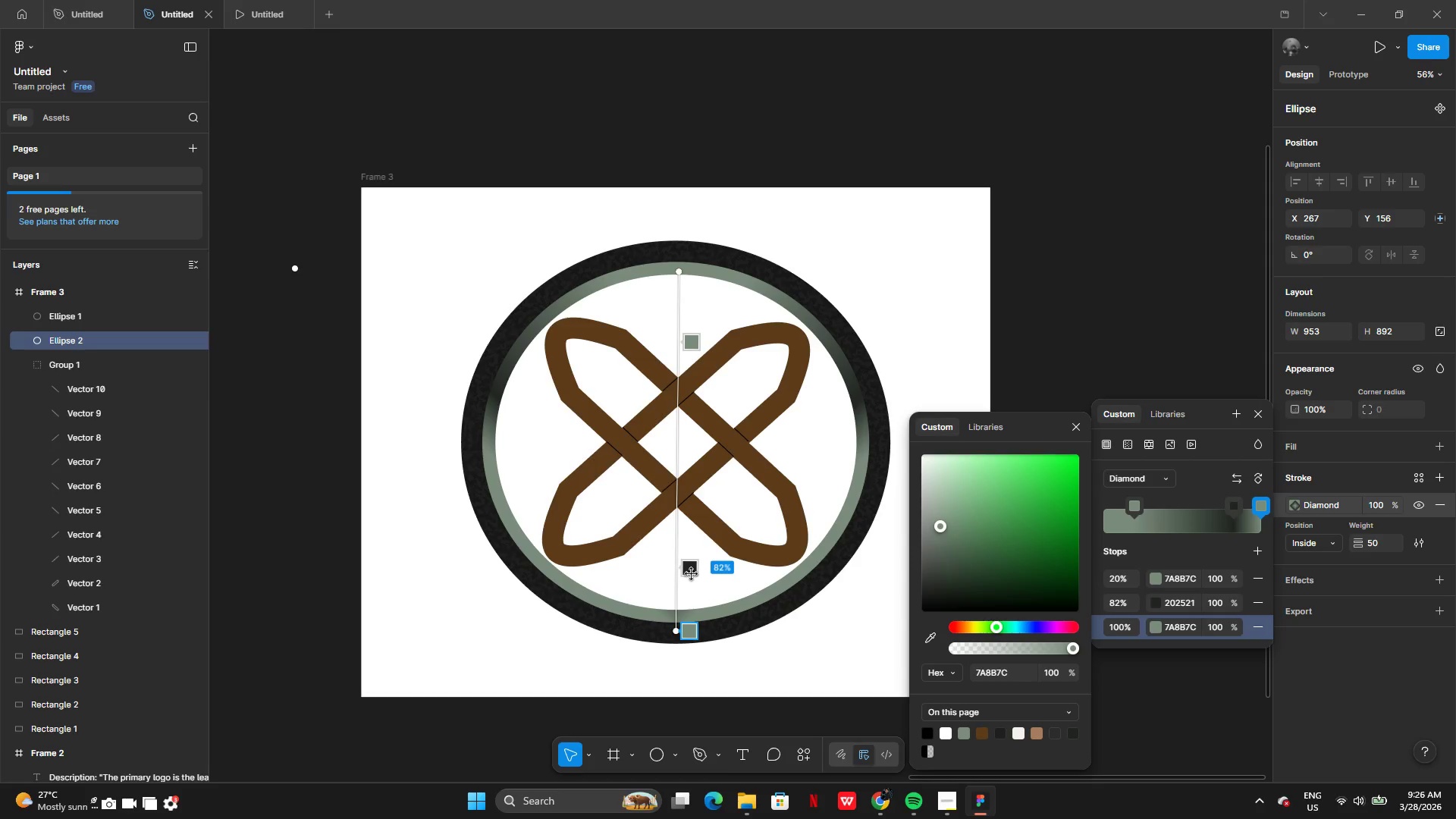 
left_click_drag(start_coordinate=[692, 574], to_coordinate=[693, 606])
 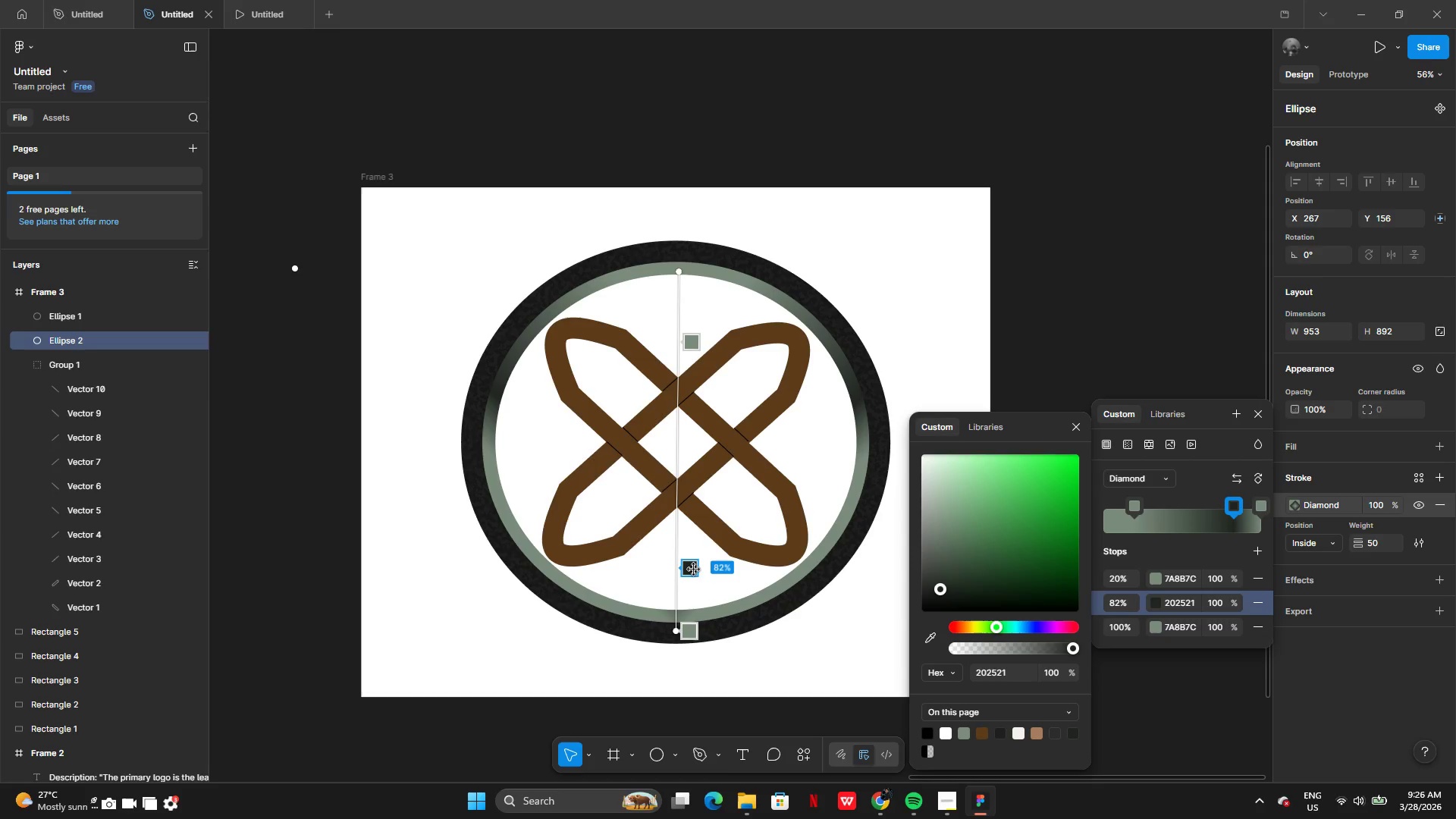 
left_click_drag(start_coordinate=[694, 570], to_coordinate=[691, 601])
 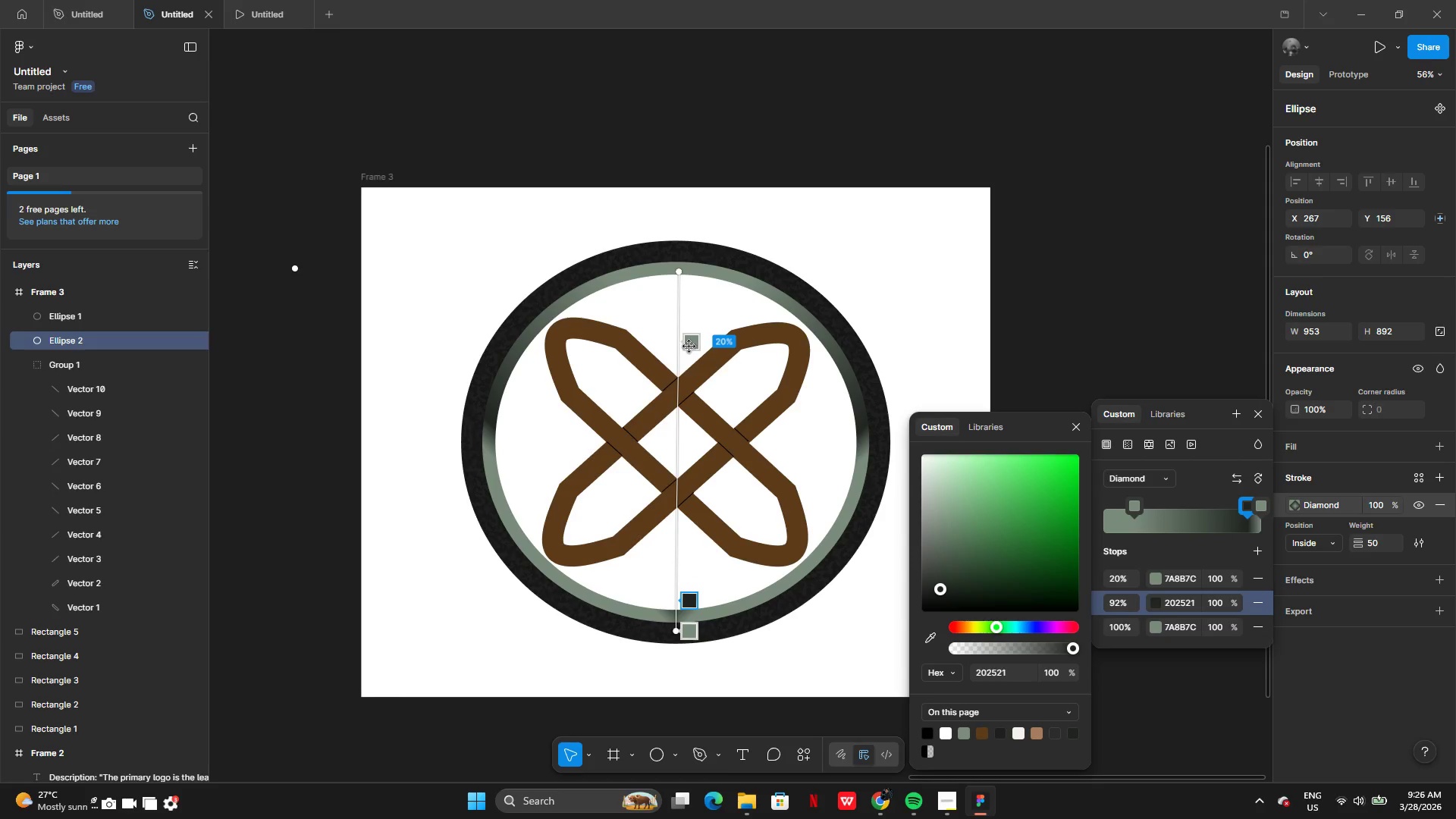 
left_click_drag(start_coordinate=[691, 343], to_coordinate=[692, 409])
 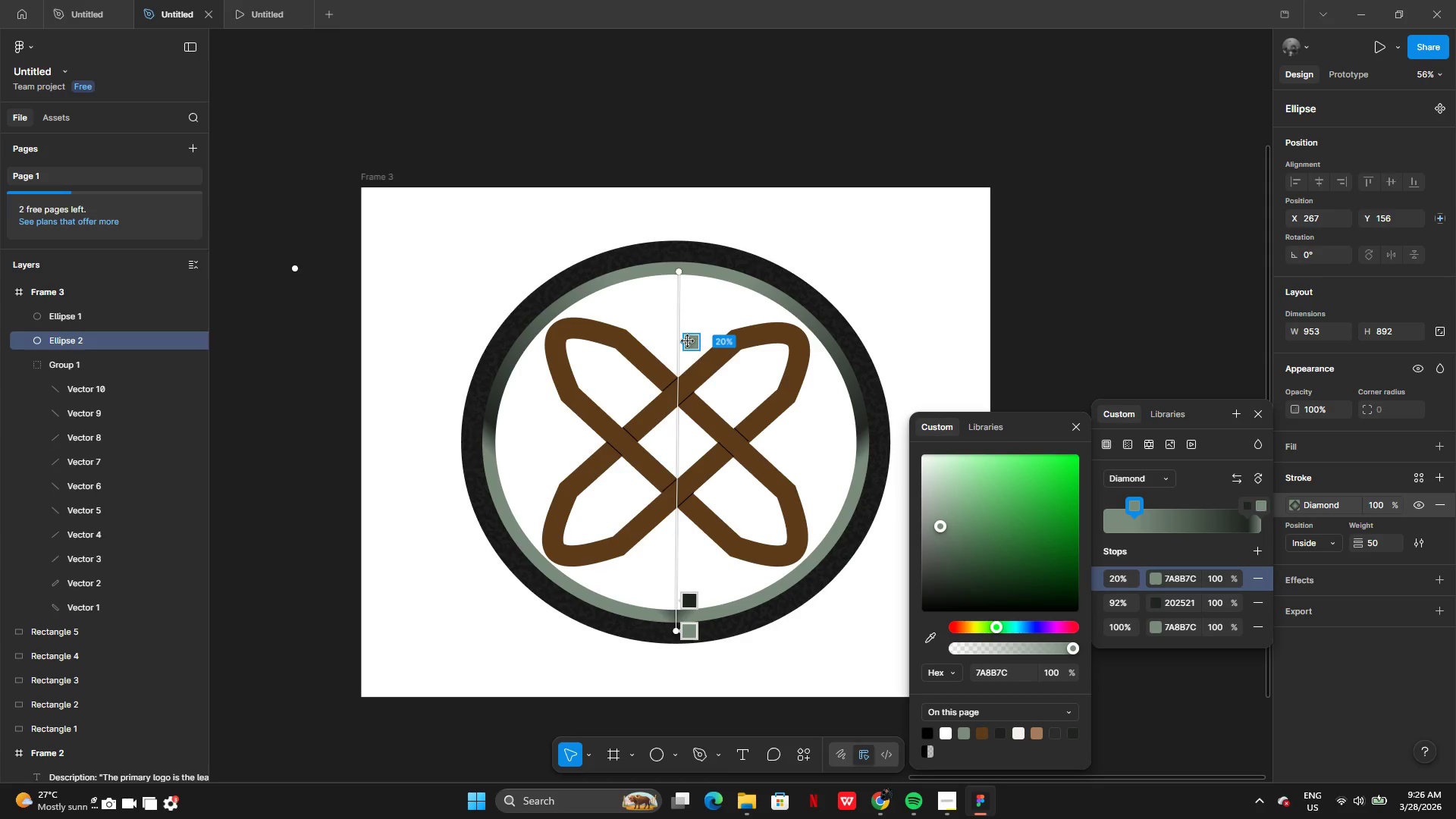 
left_click_drag(start_coordinate=[688, 341], to_coordinate=[694, 452])
 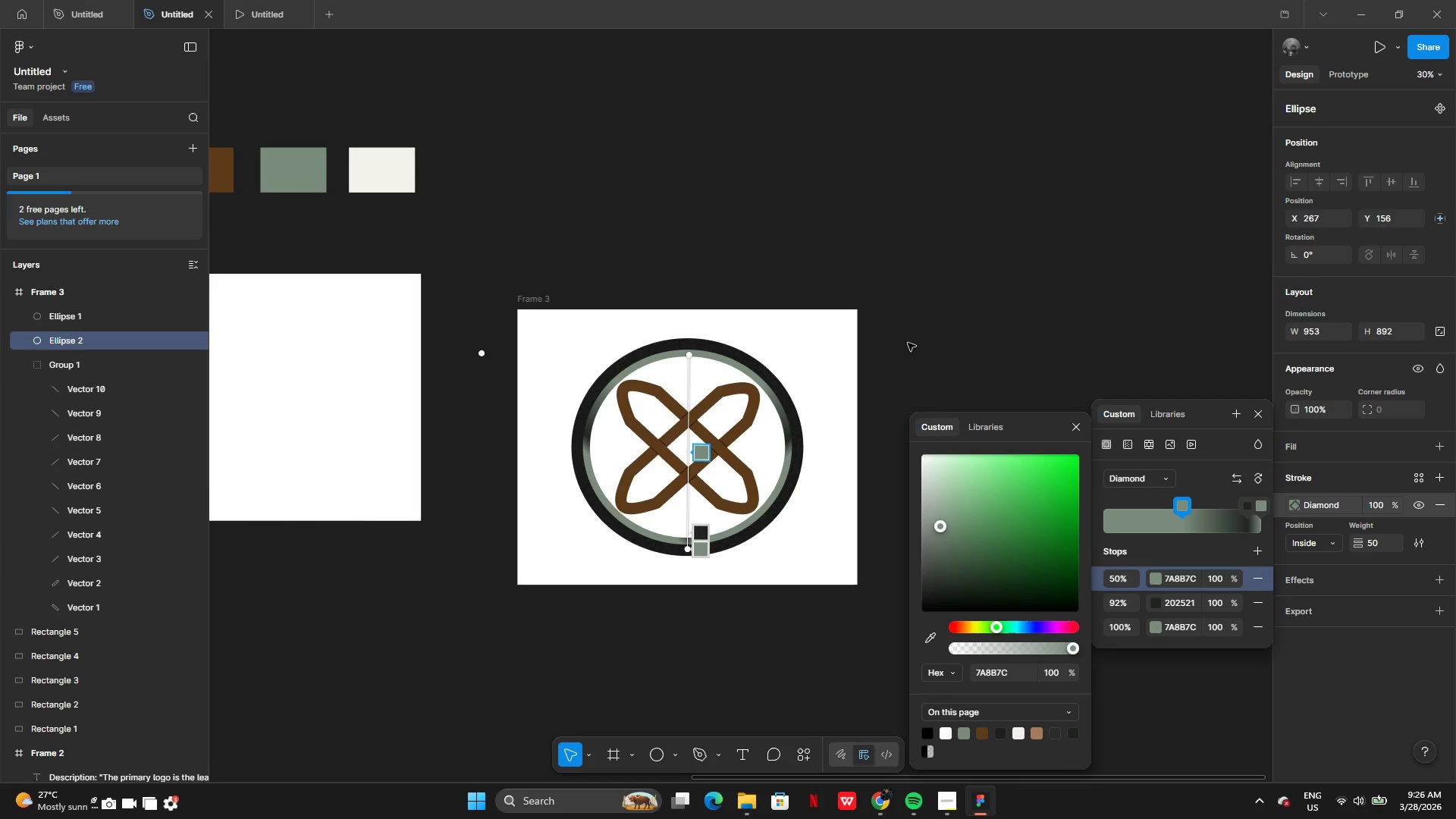 
double_click([908, 343])
 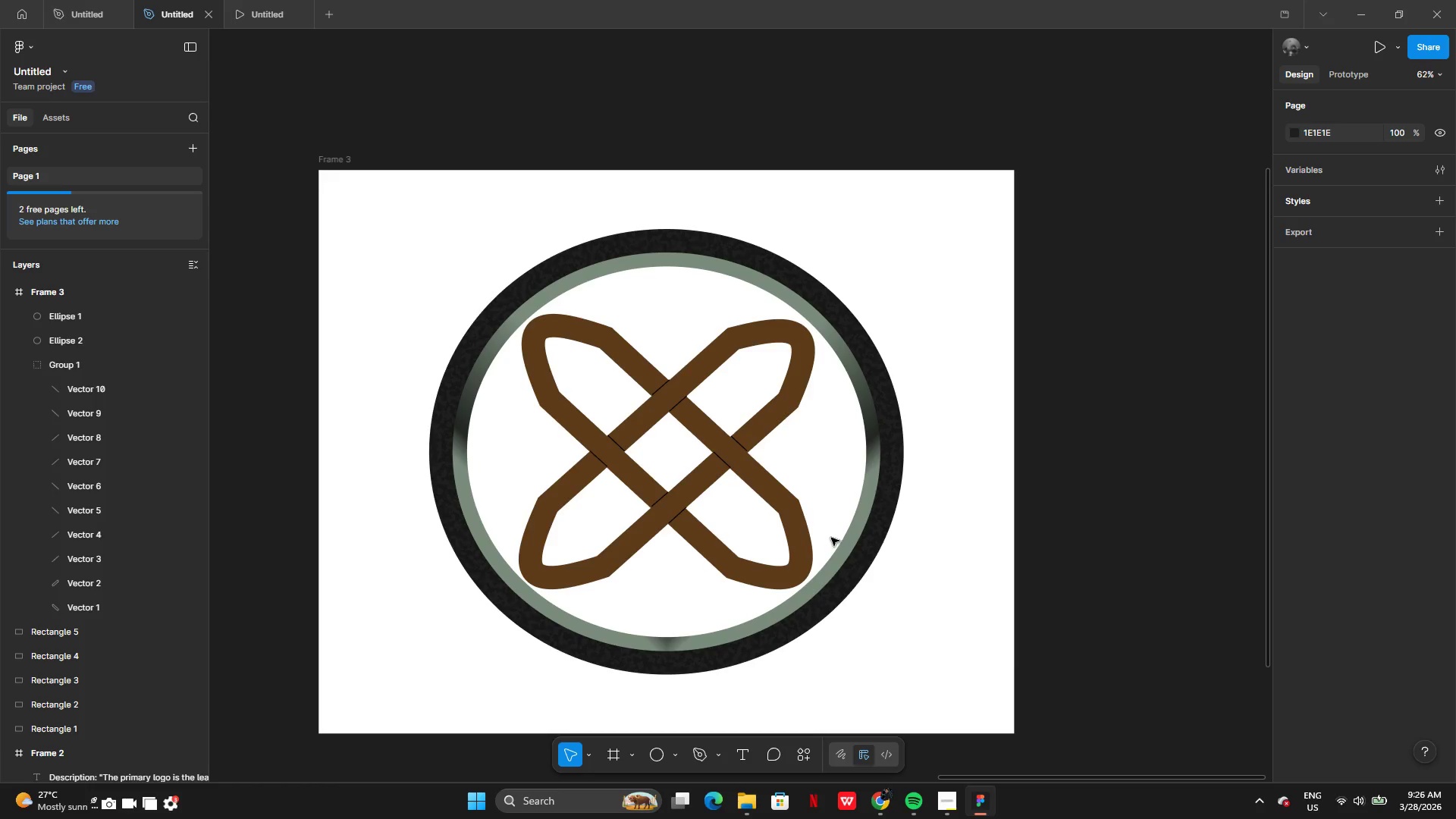 
left_click([954, 807])